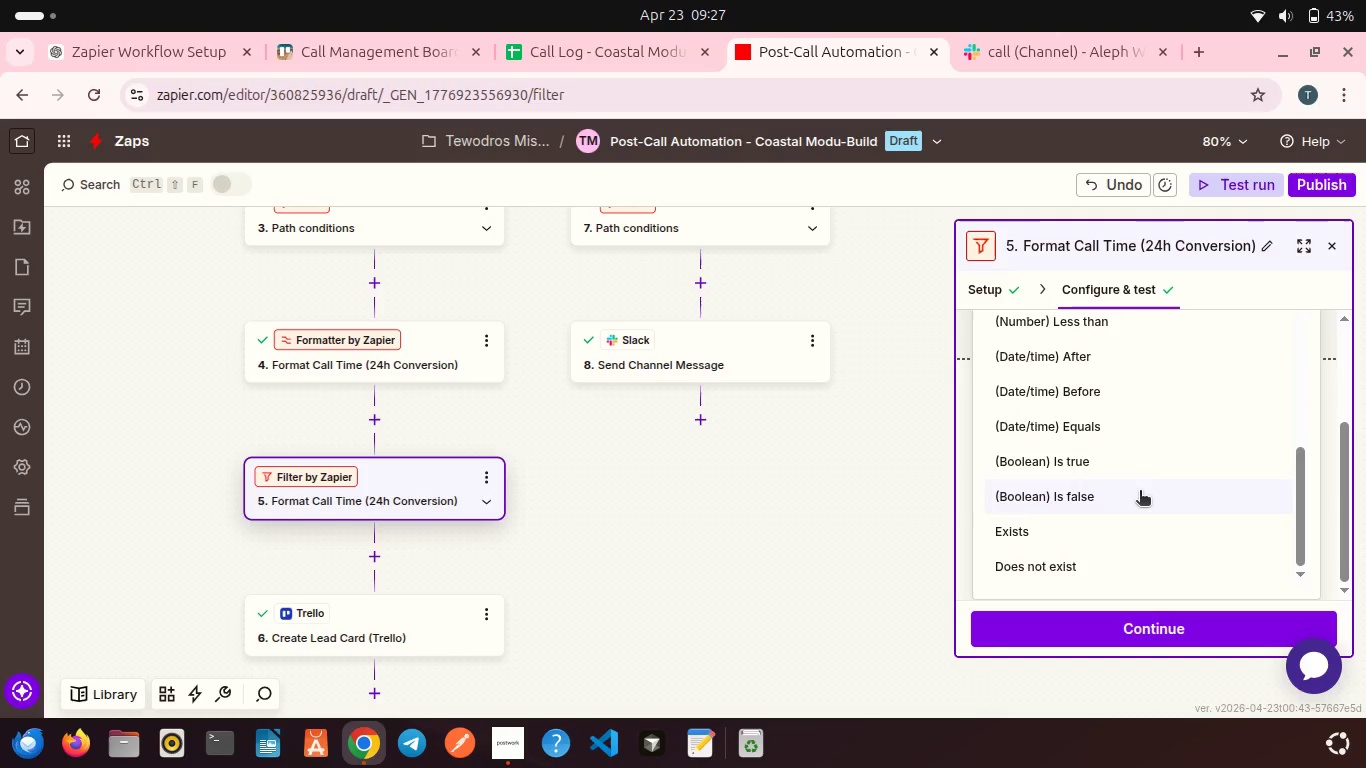 
scroll: coordinate [1155, 486], scroll_direction: up, amount: 3.0
 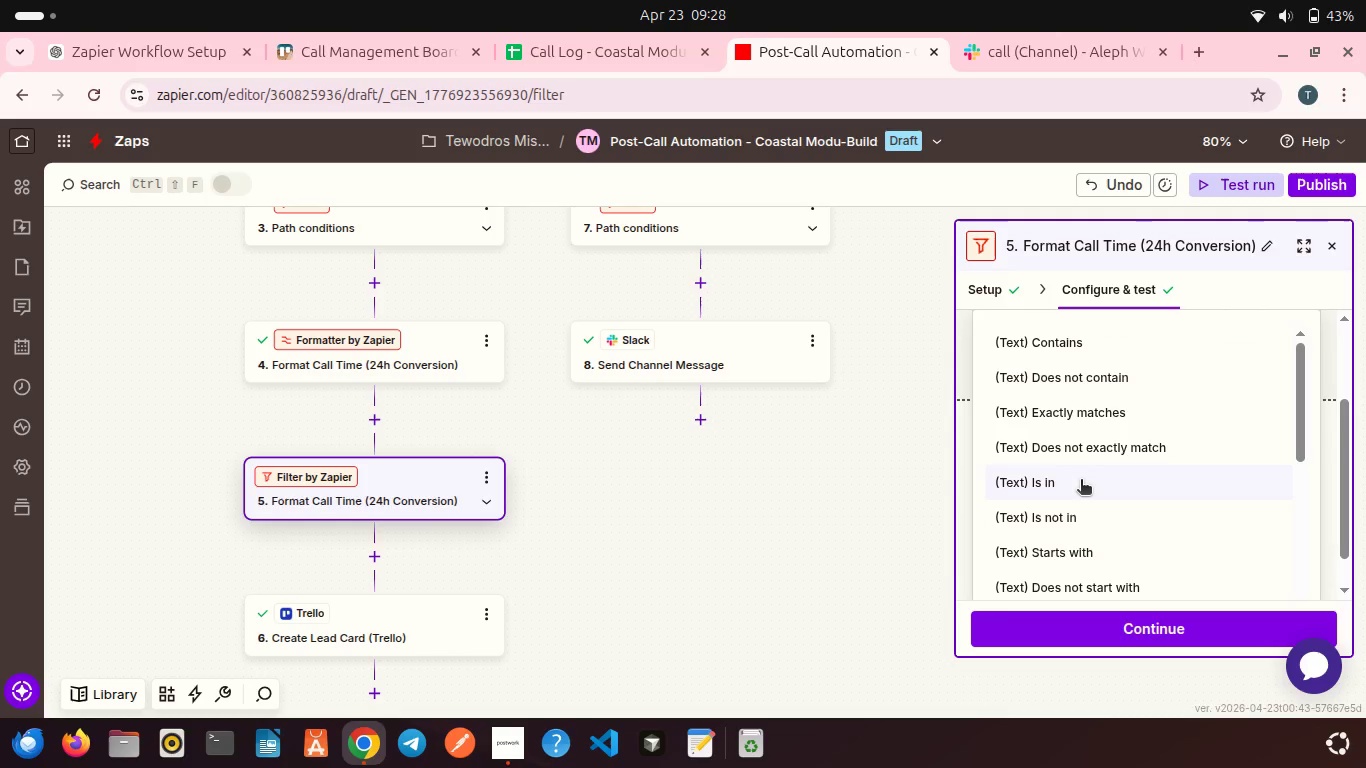 
left_click([1056, 501])
 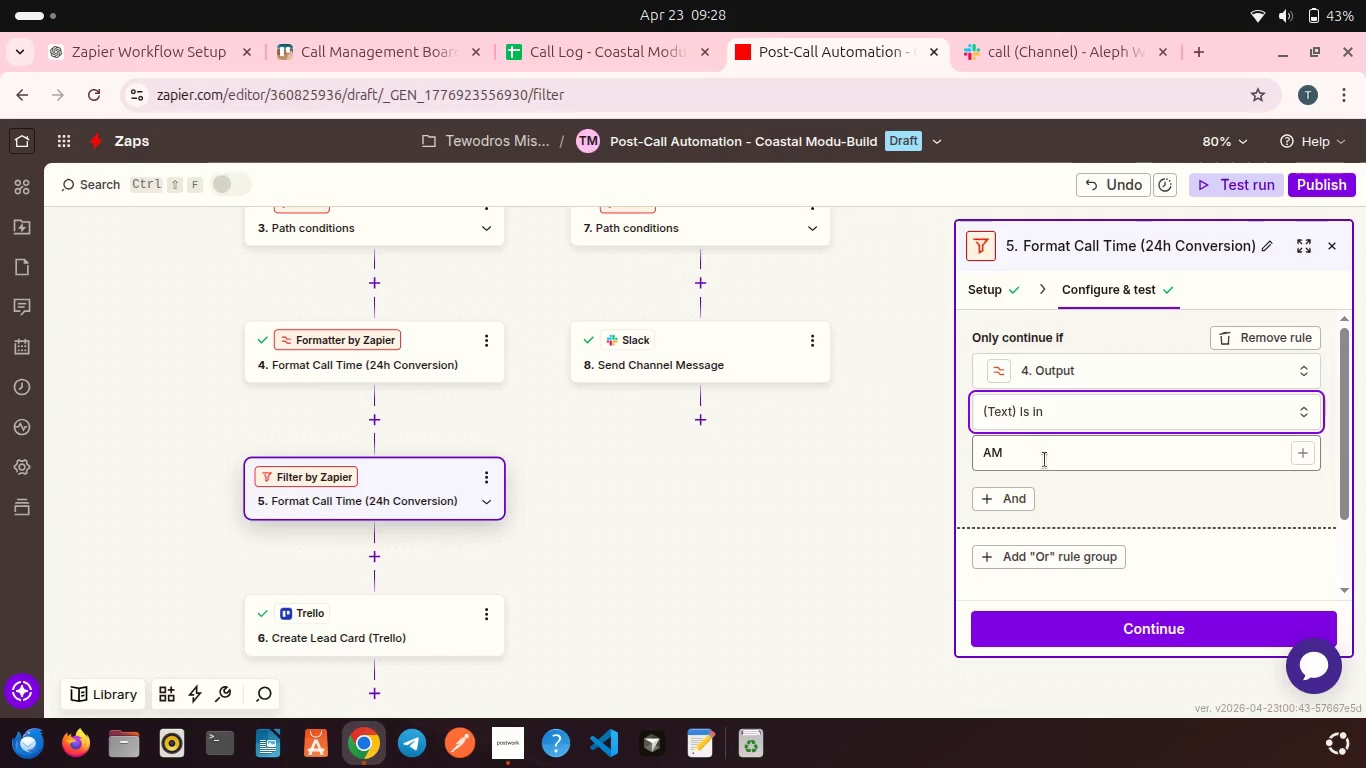 
scroll: coordinate [1081, 481], scroll_direction: up, amount: 1.0
 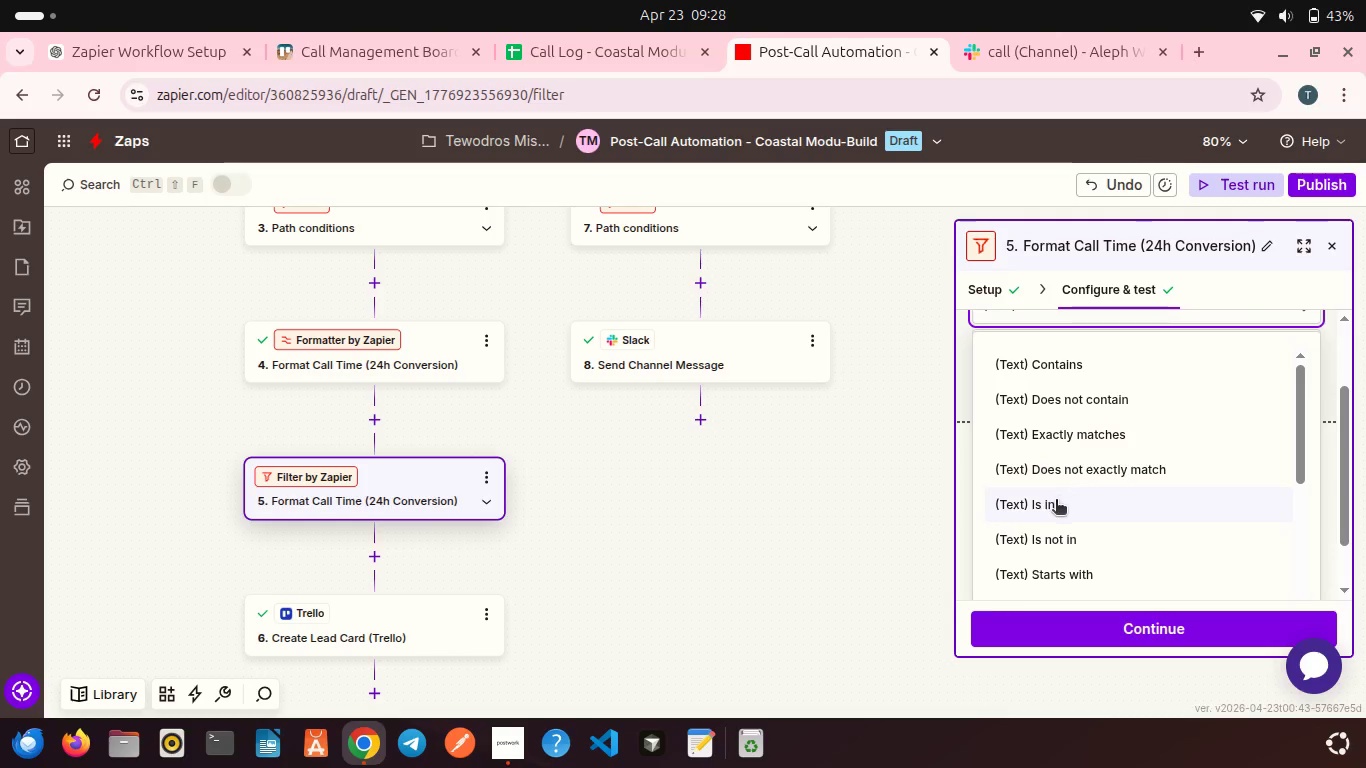 
left_click([1042, 467])
 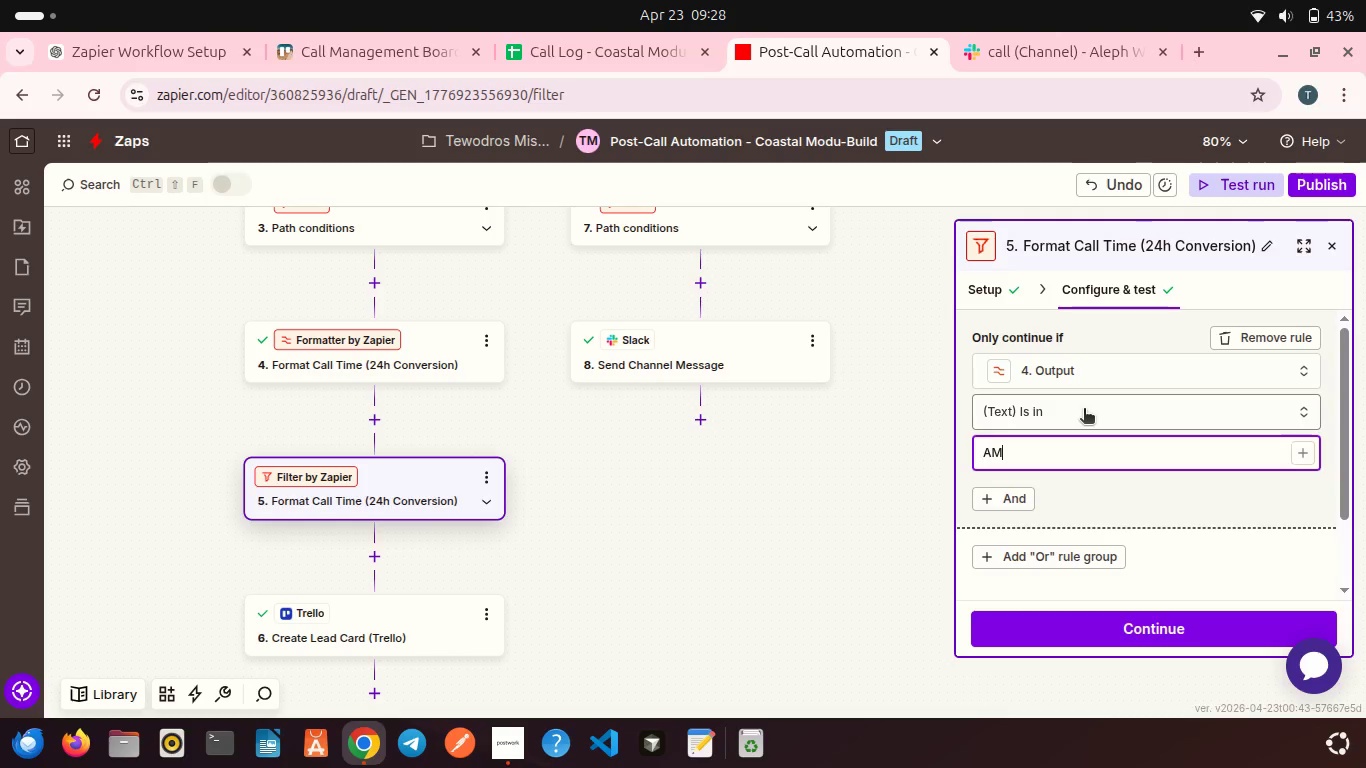 
wait(56.77)
 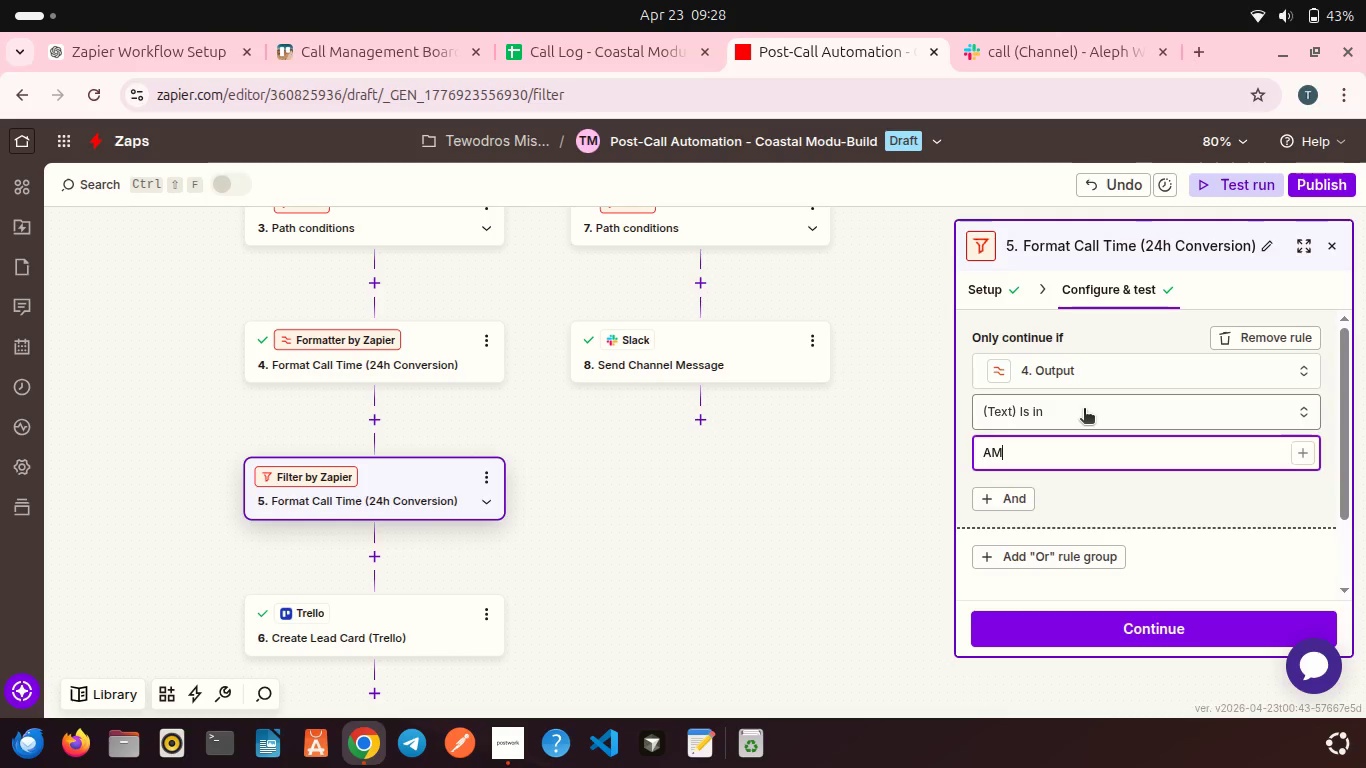 
left_click([430, 337])
 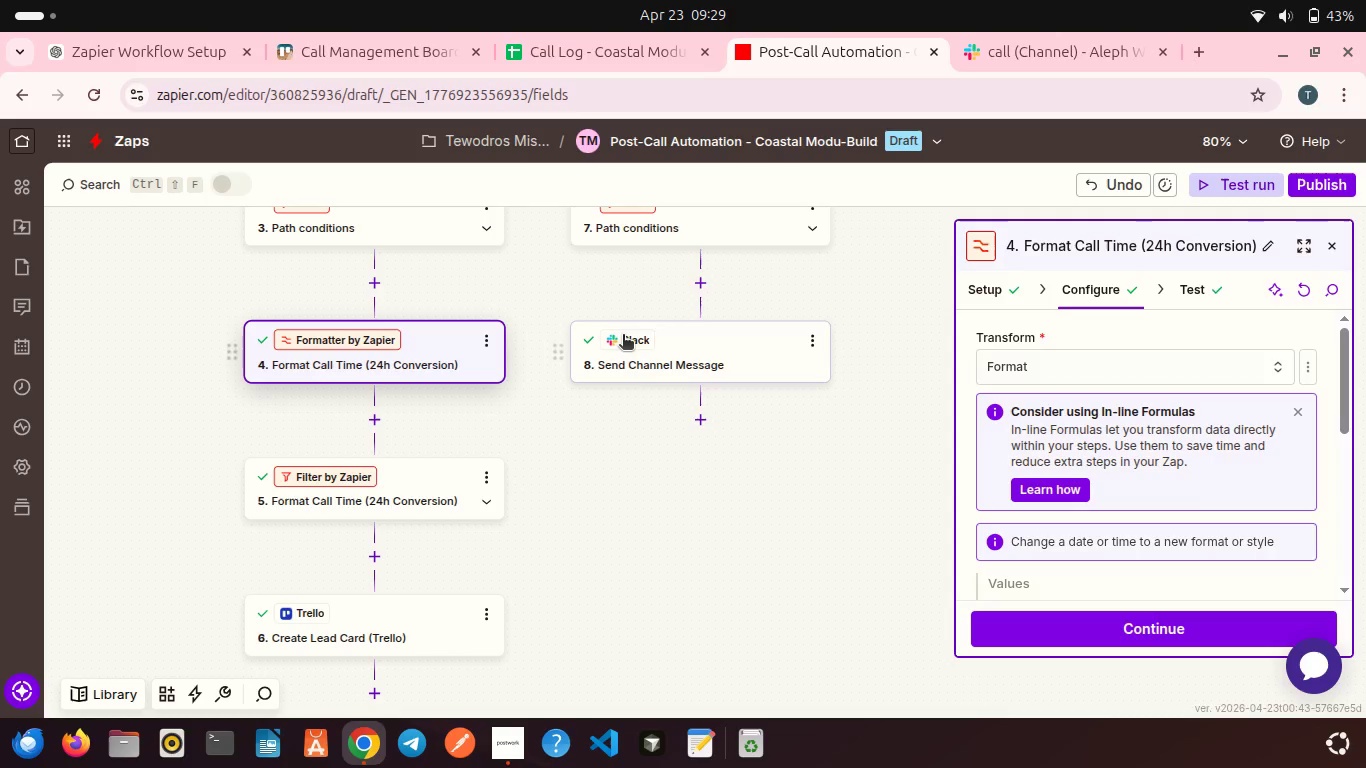 
wait(6.81)
 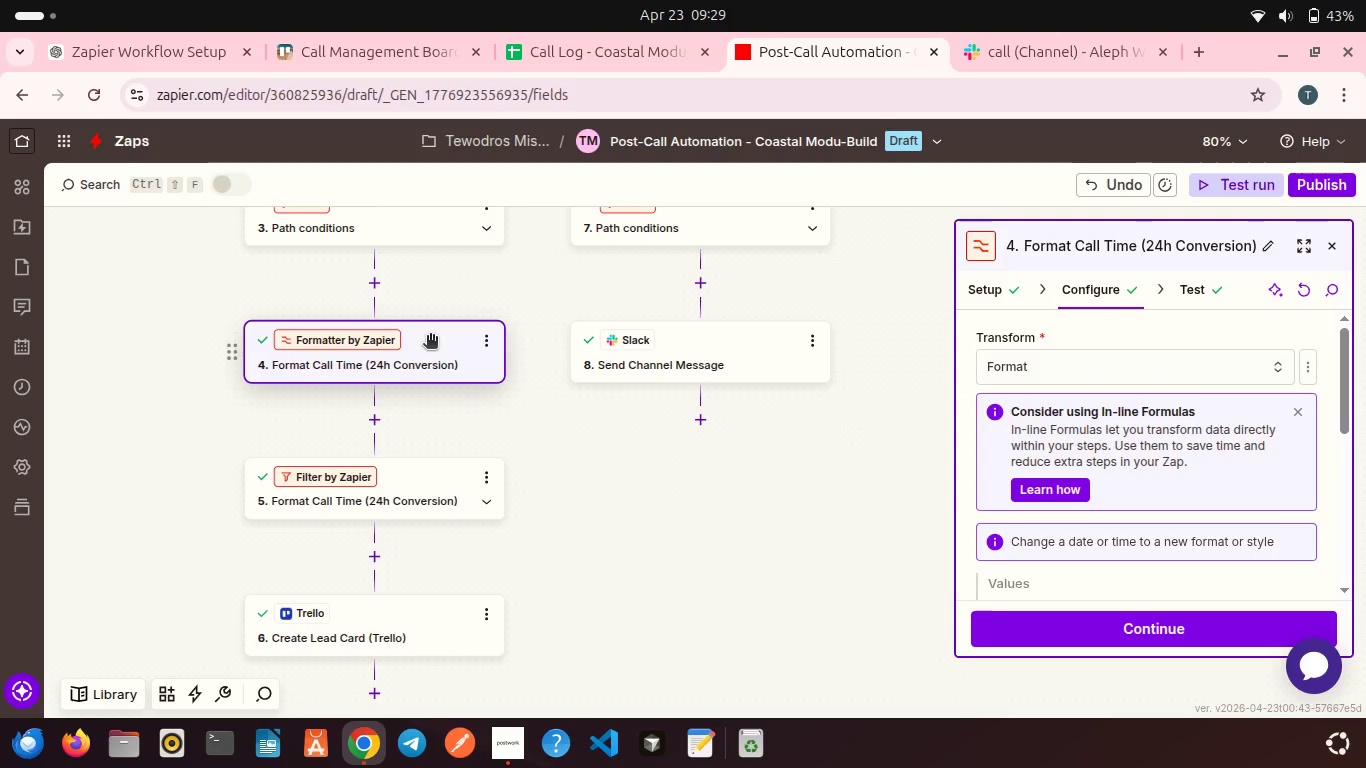 
scroll: coordinate [1046, 369], scroll_direction: down, amount: 2.0
 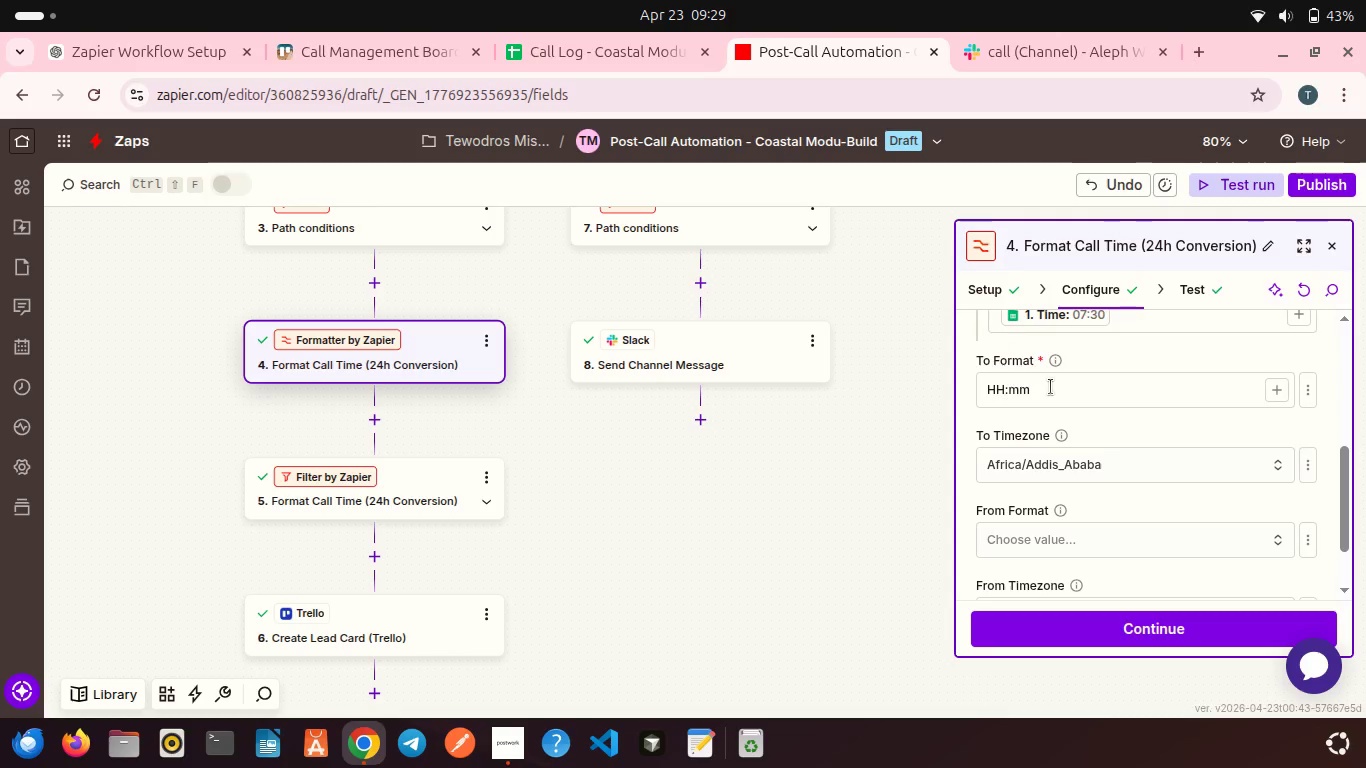 
left_click([1051, 387])
 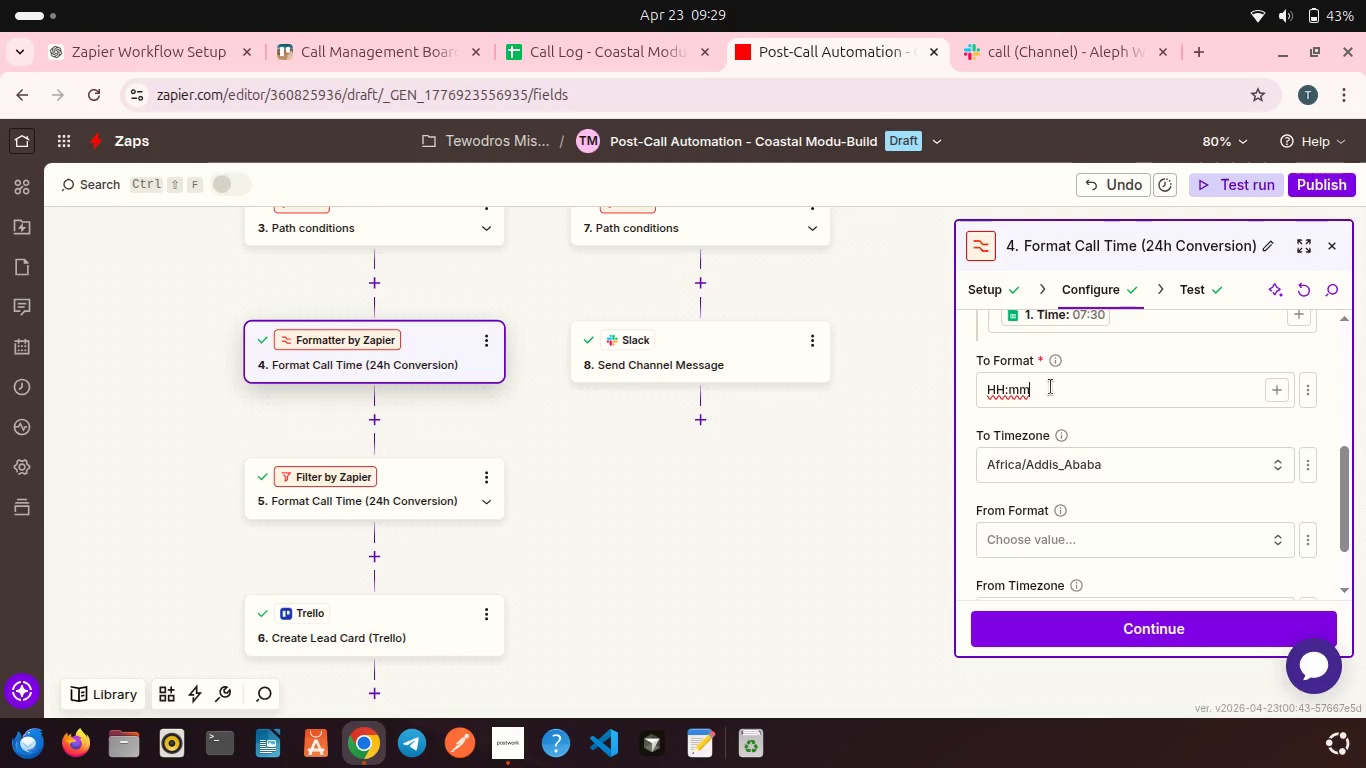 
key(Backspace)
 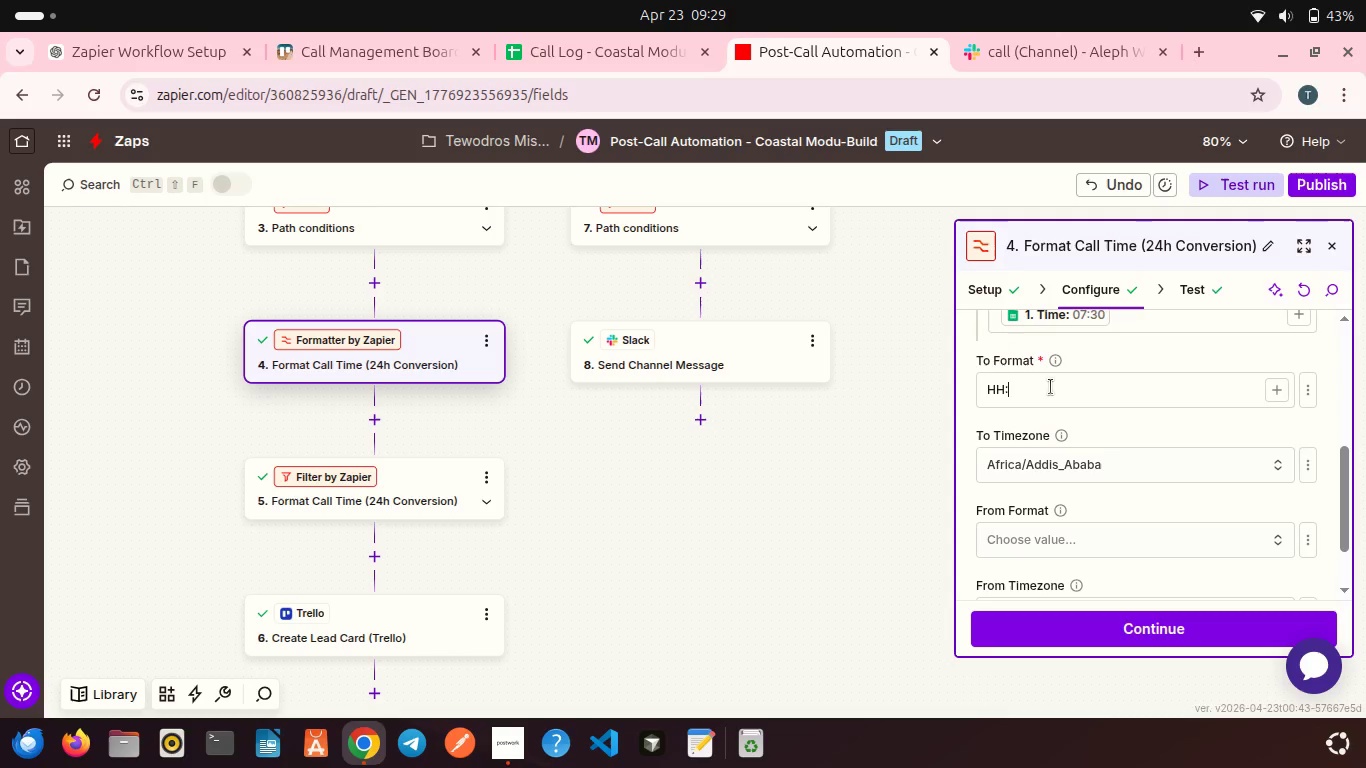 
key(Backspace)
 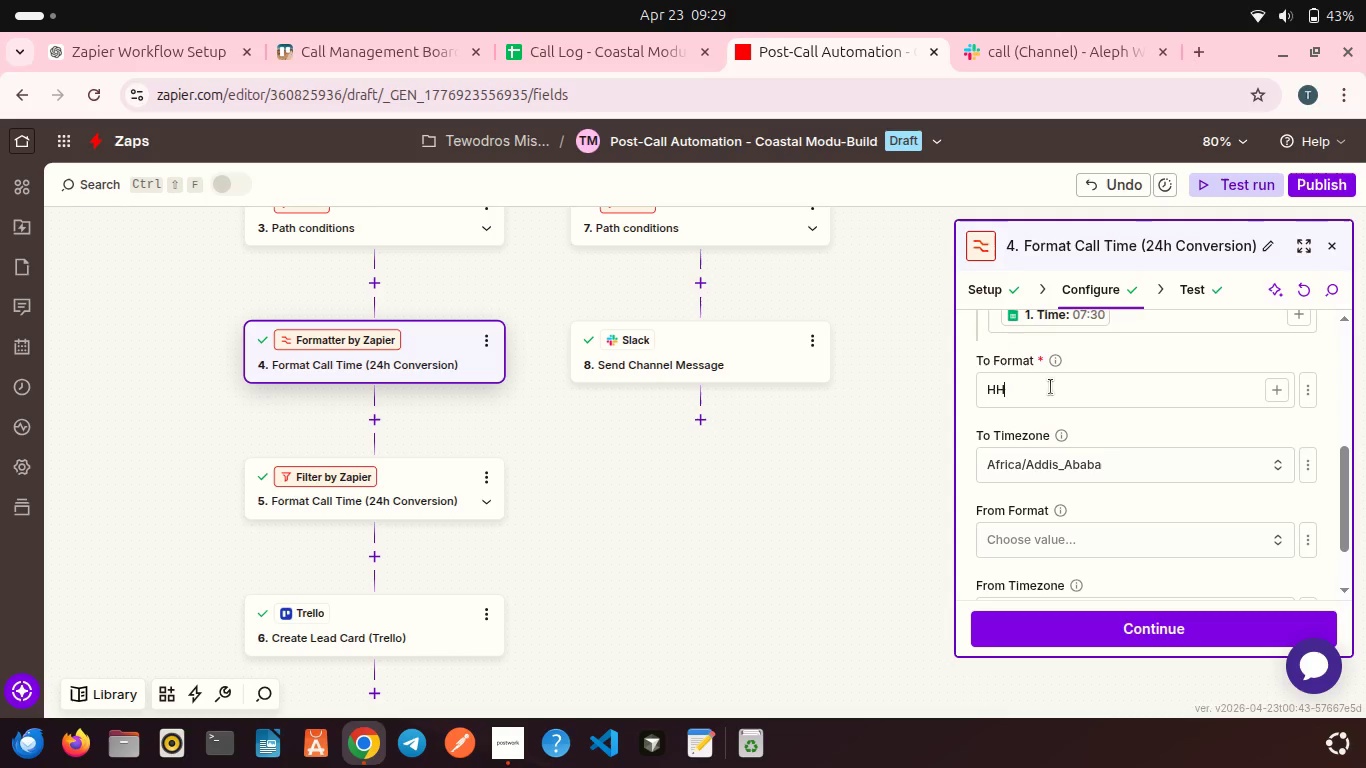 
key(Backspace)
 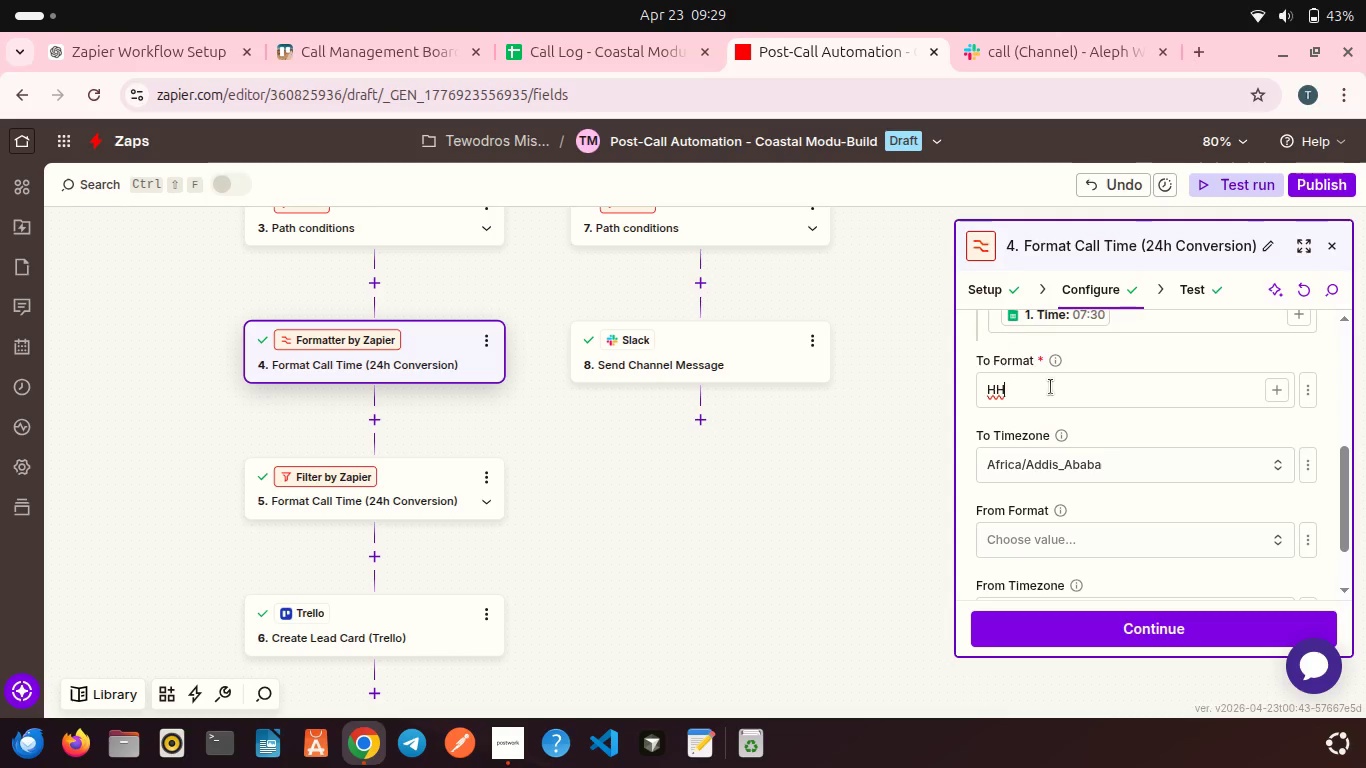 
key(Backspace)
 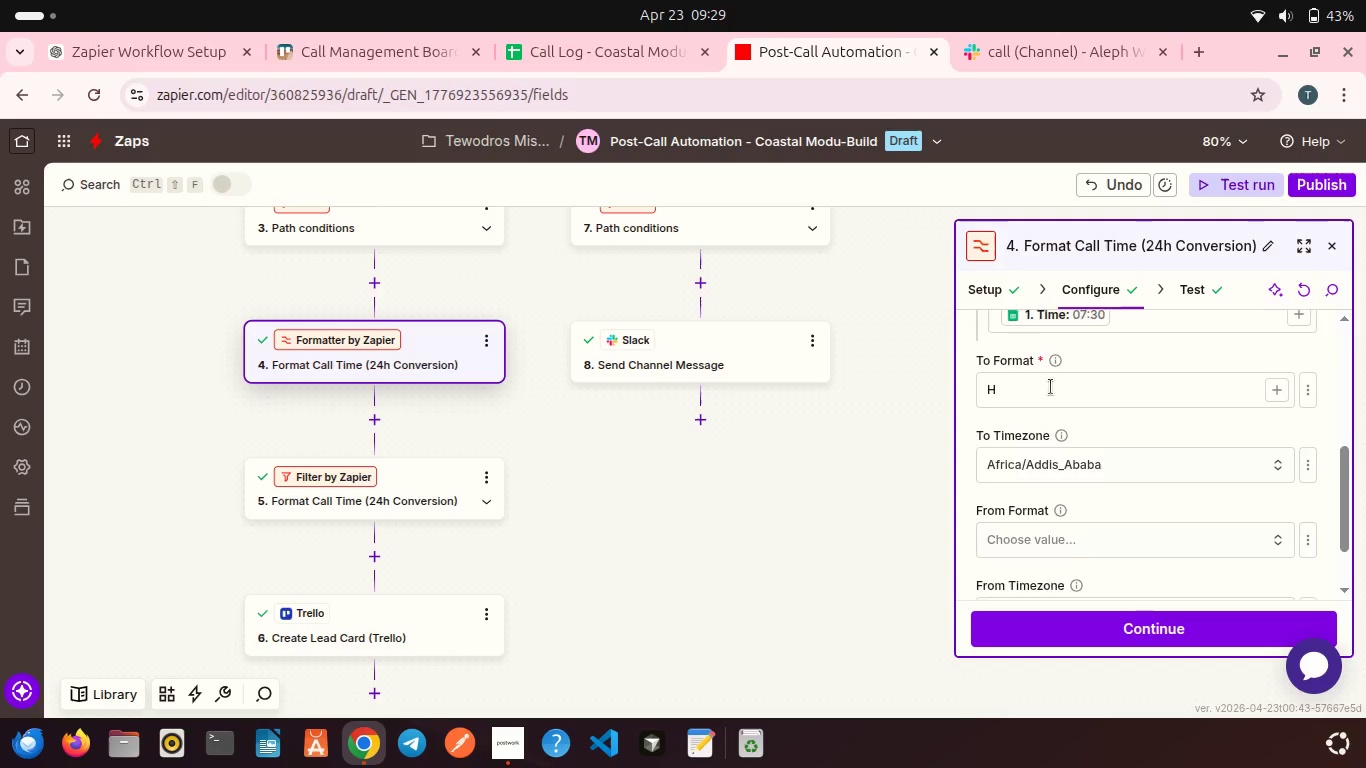 
left_click([1095, 634])
 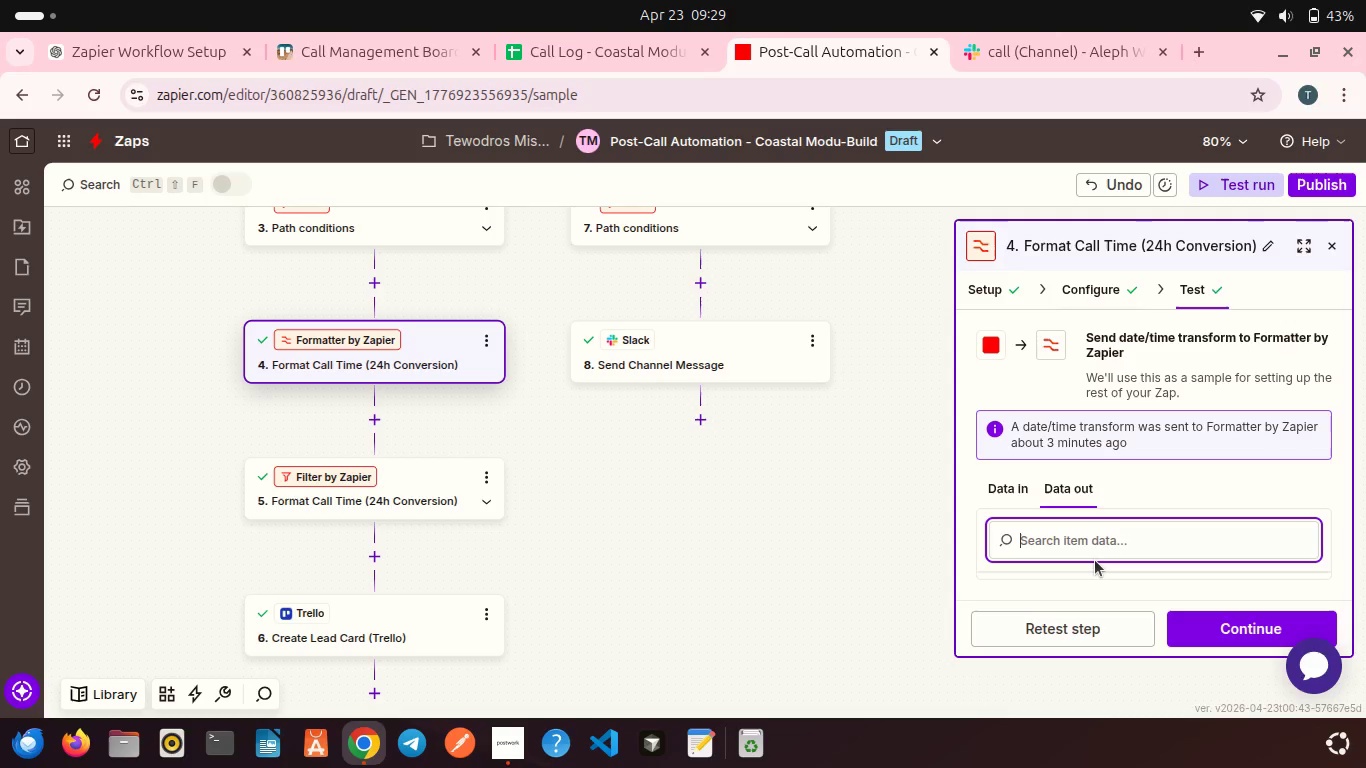 
scroll: coordinate [1051, 387], scroll_direction: down, amount: 2.0
 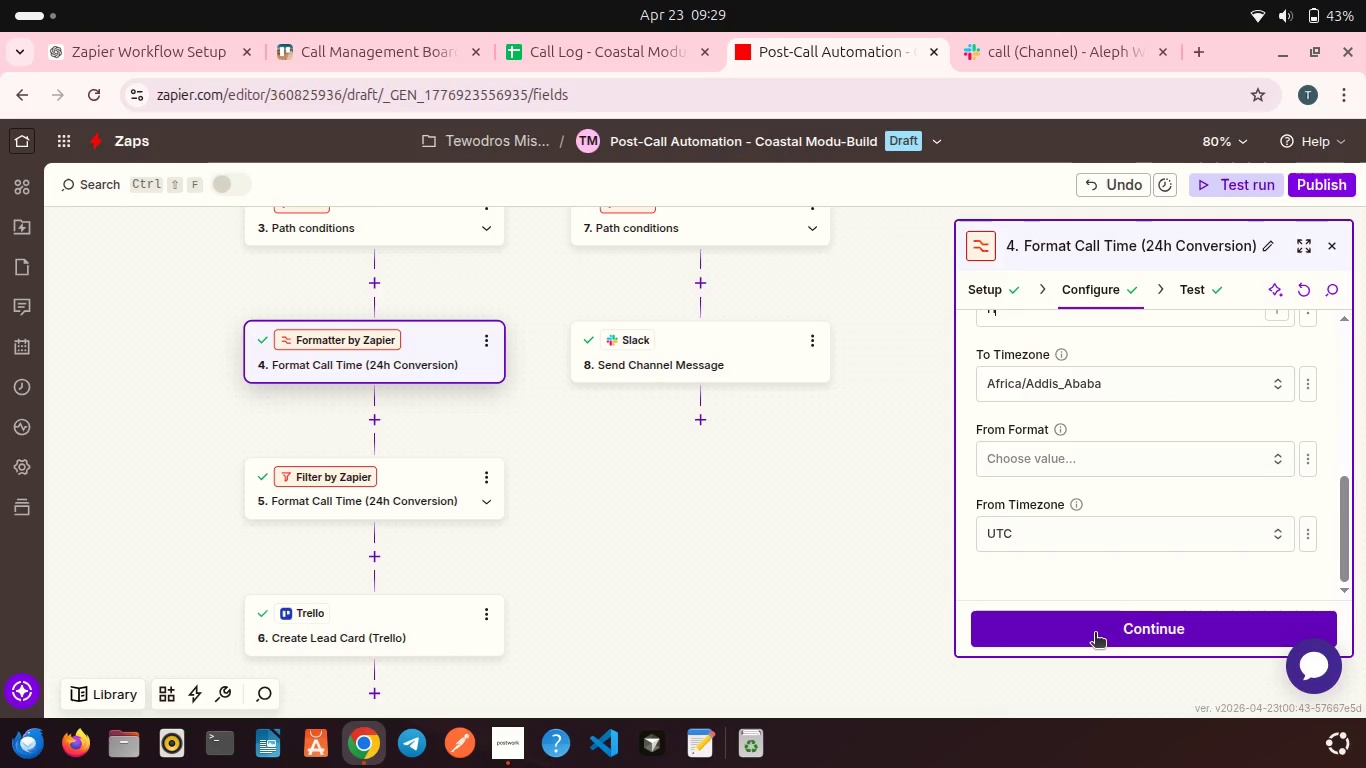 
left_click([1214, 629])
 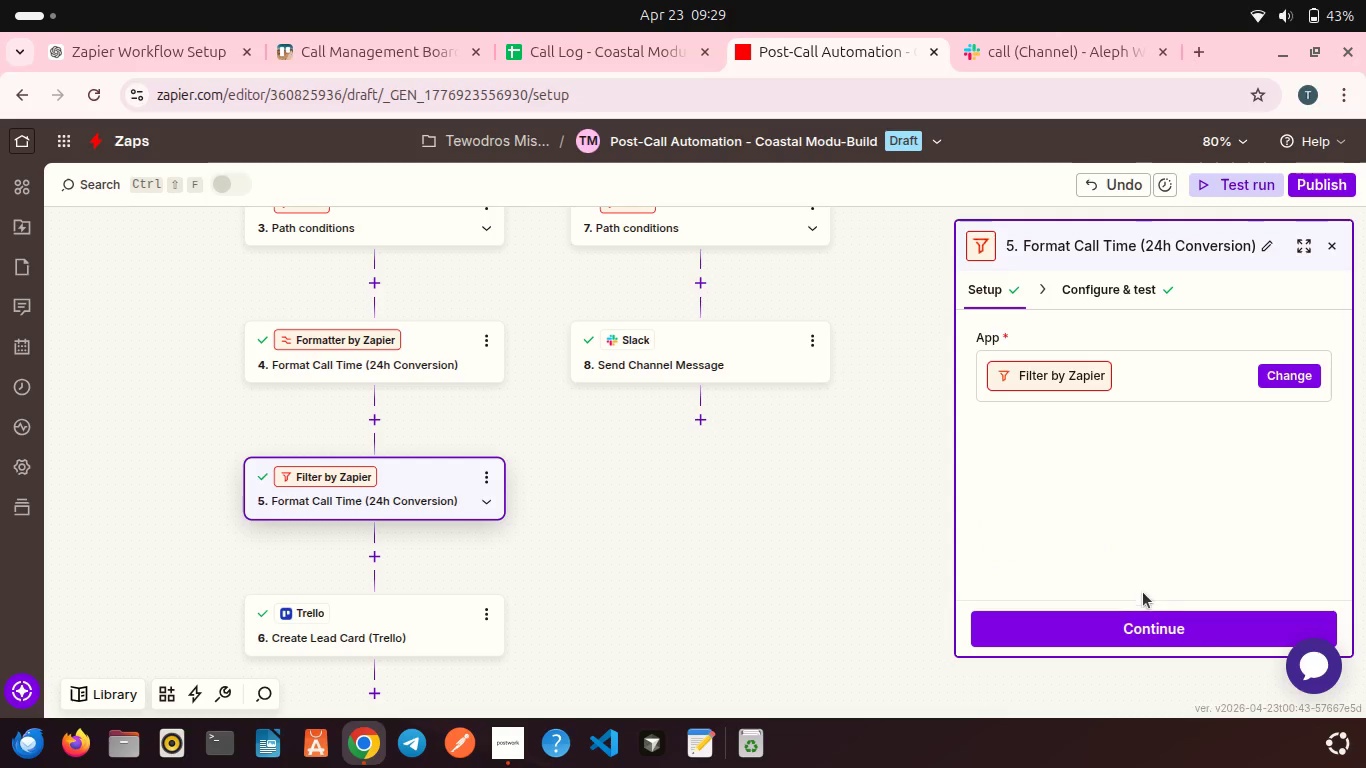 
scroll: coordinate [1095, 560], scroll_direction: down, amount: 3.0
 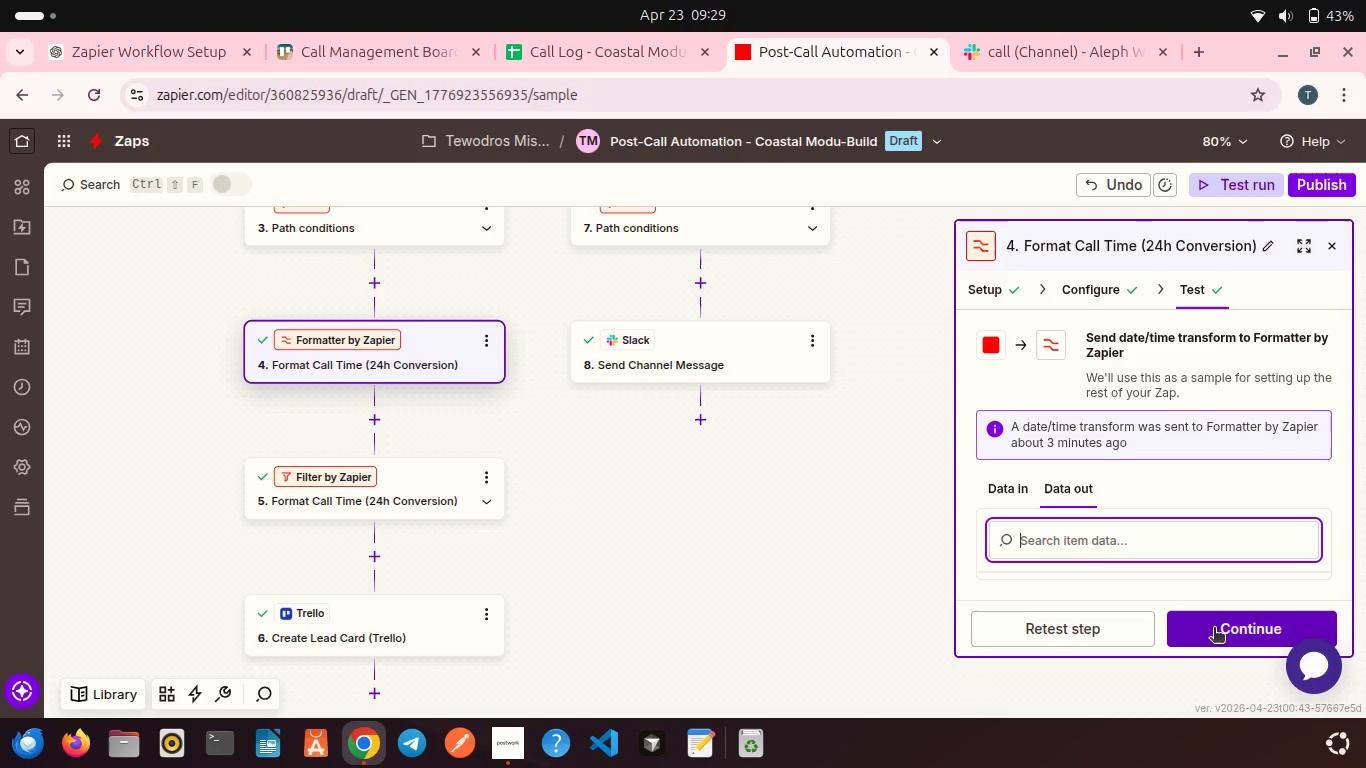 
left_click([1141, 620])
 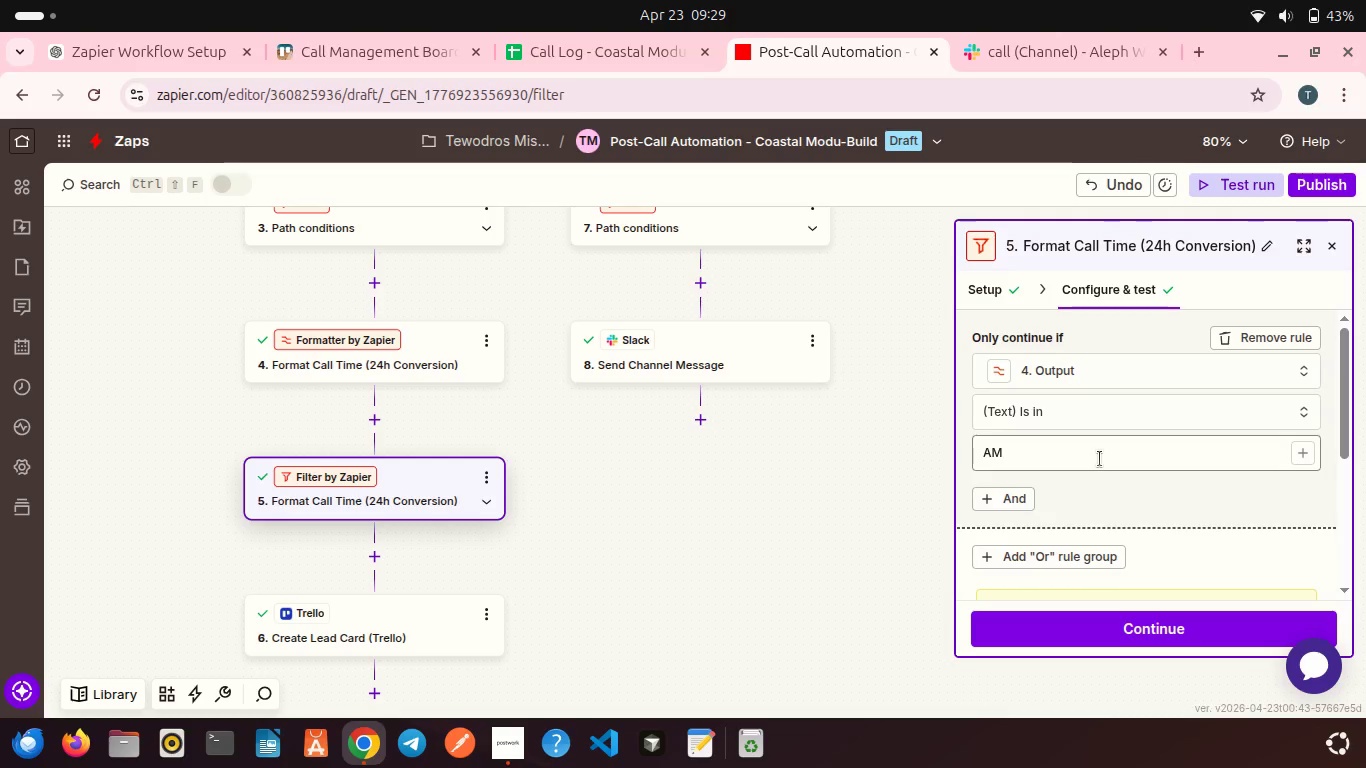 
scroll: coordinate [1100, 459], scroll_direction: down, amount: 1.0
 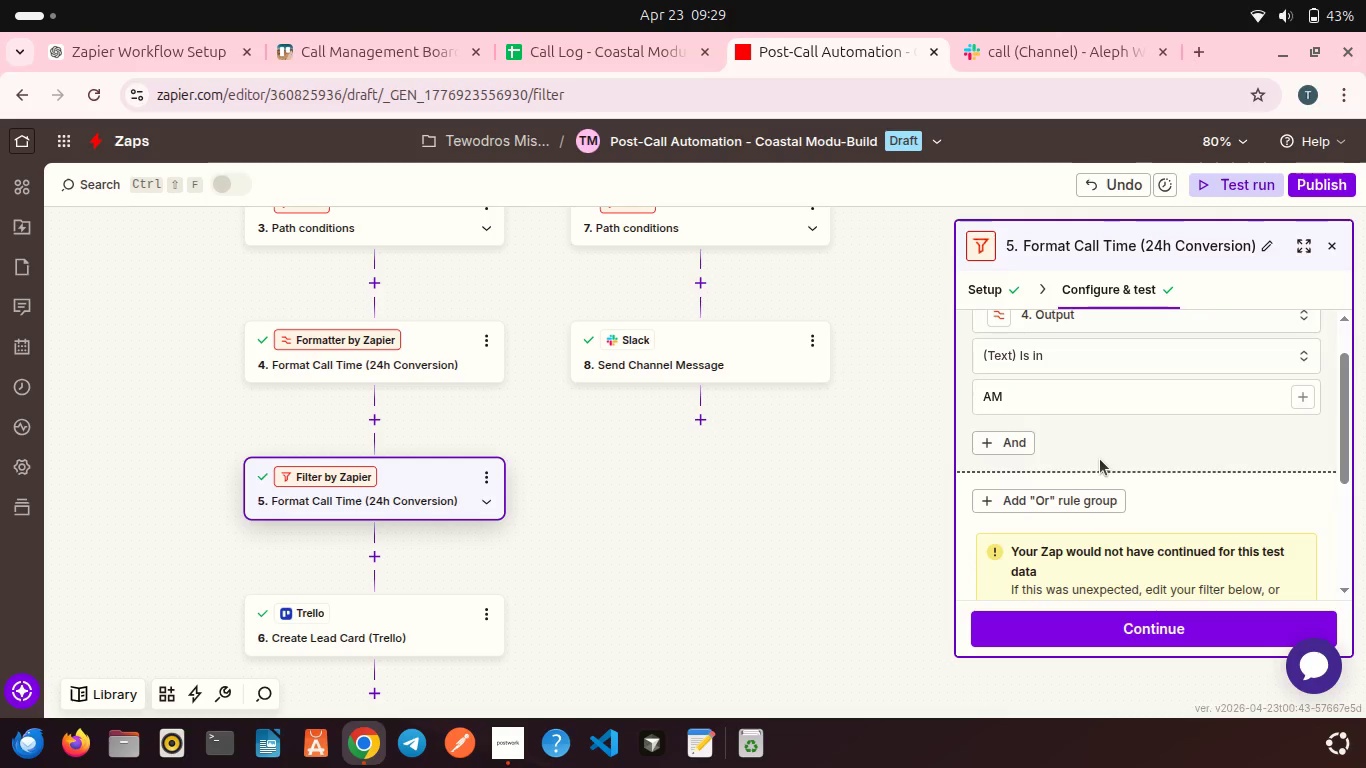 
wait(7.19)
 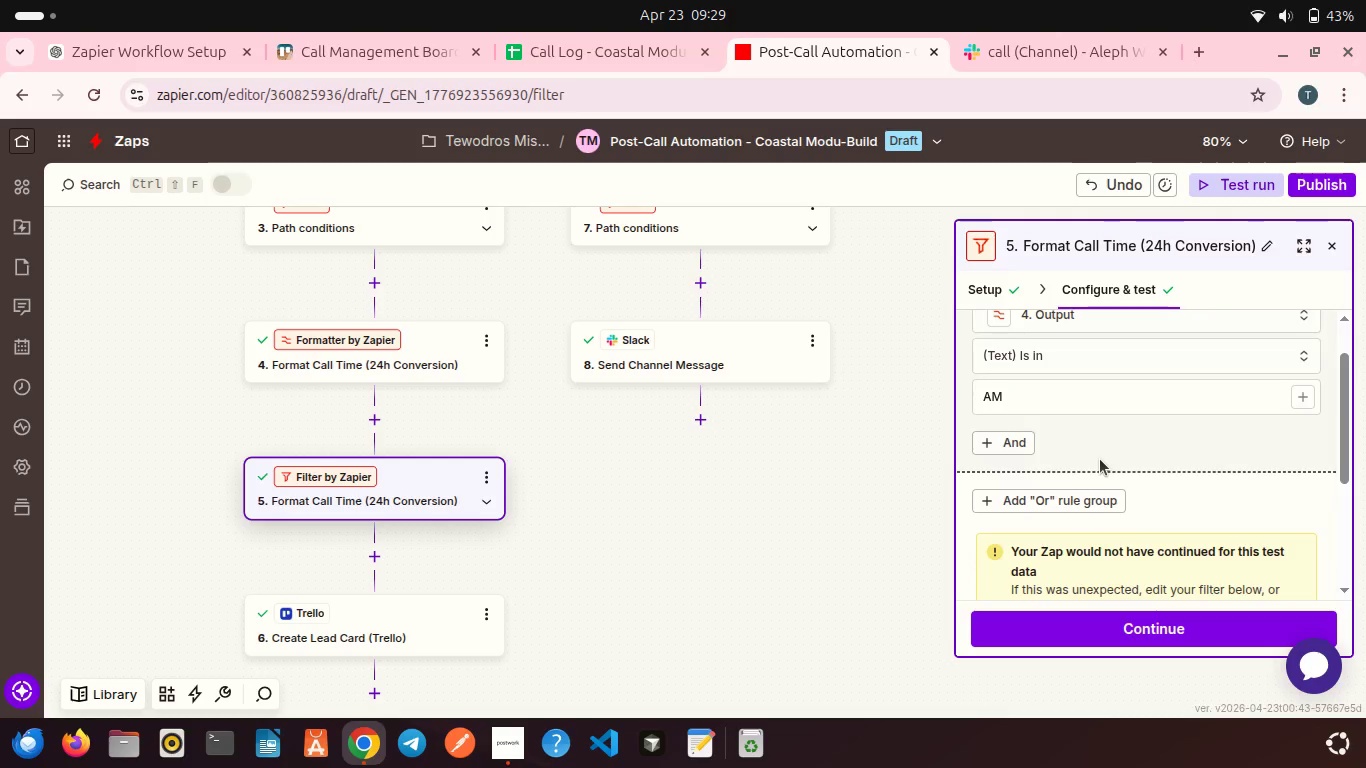 
left_click([1104, 376])
 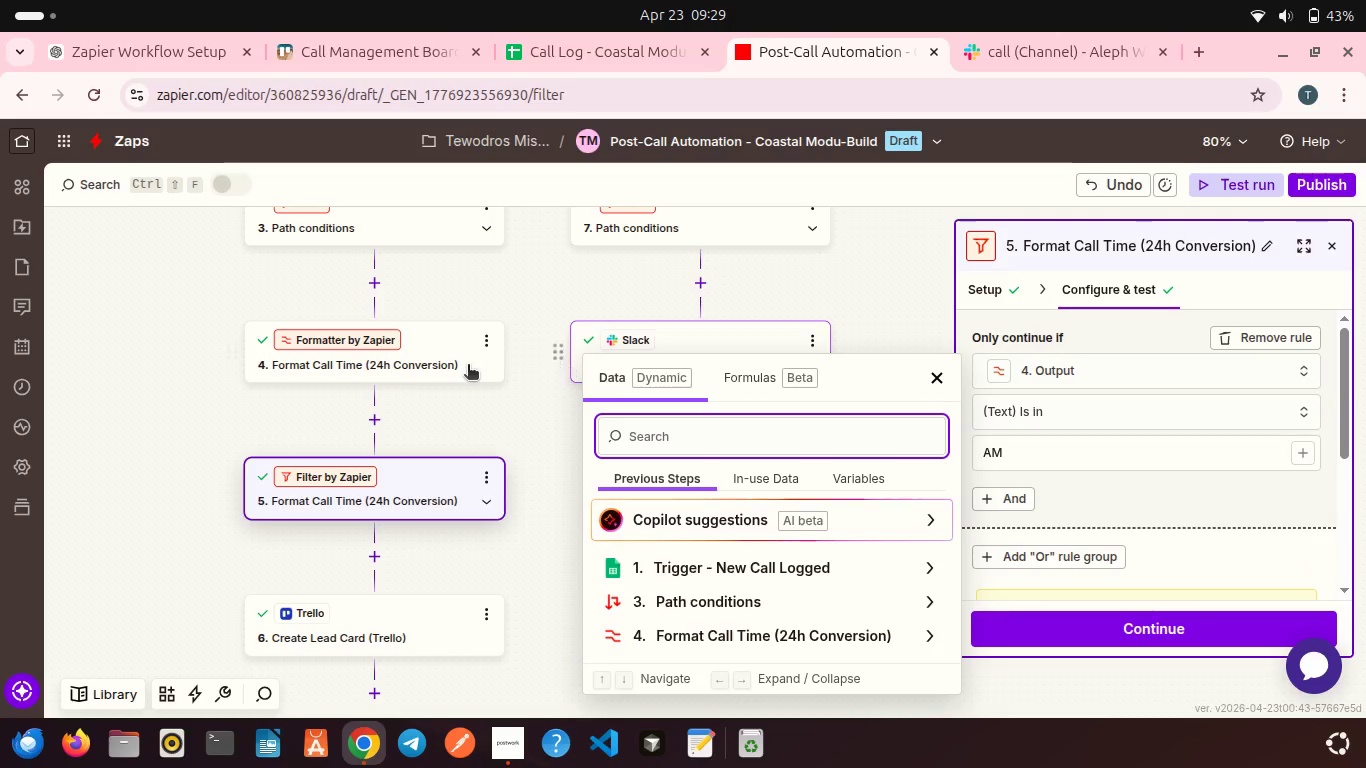 
left_click([468, 366])
 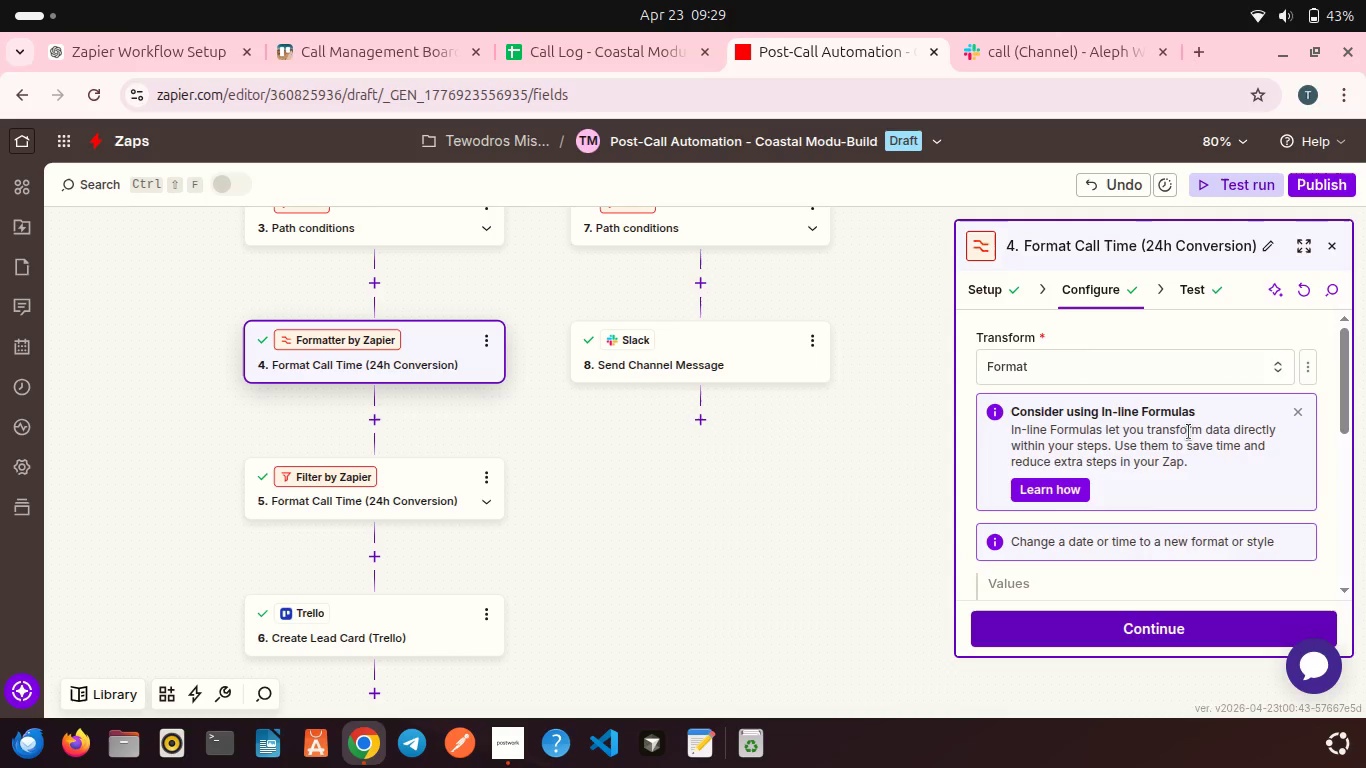 
left_click([1138, 617])
 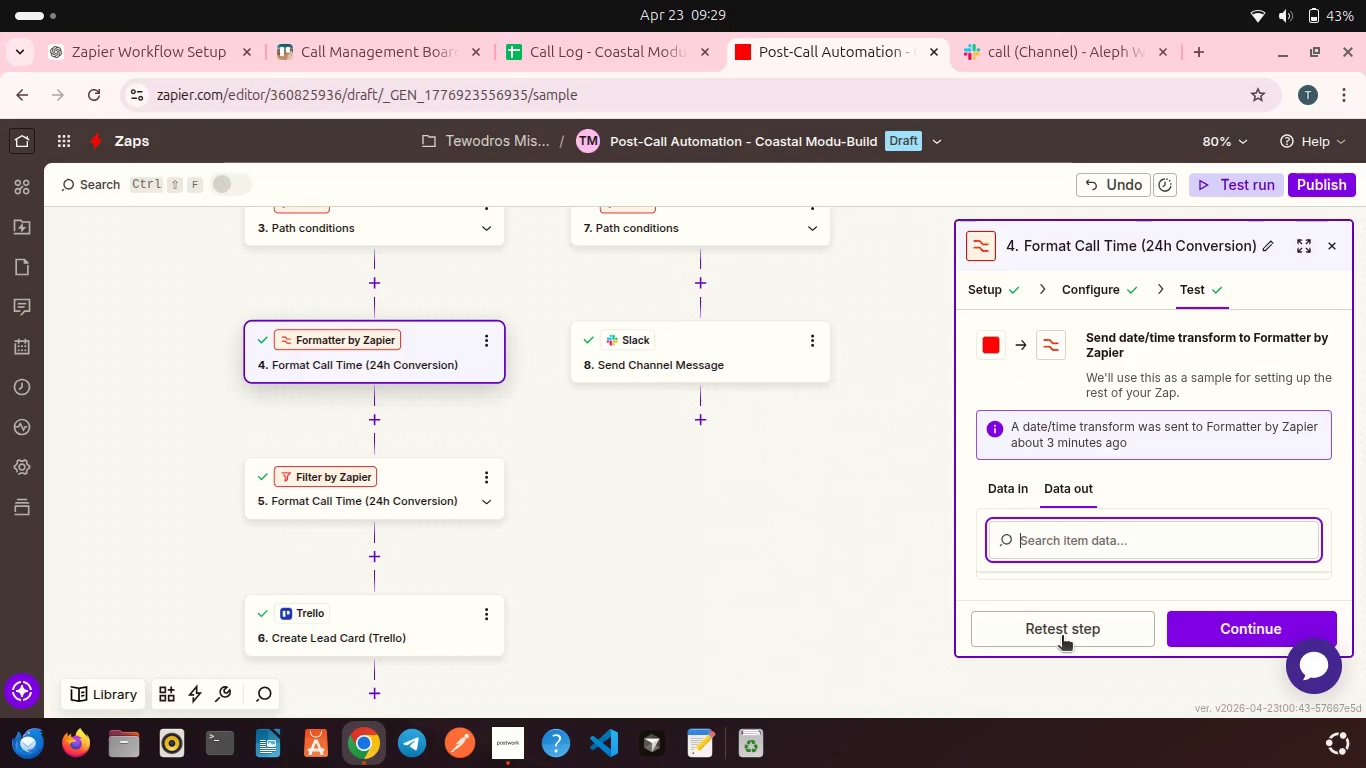 
scroll: coordinate [1189, 432], scroll_direction: down, amount: 4.0
 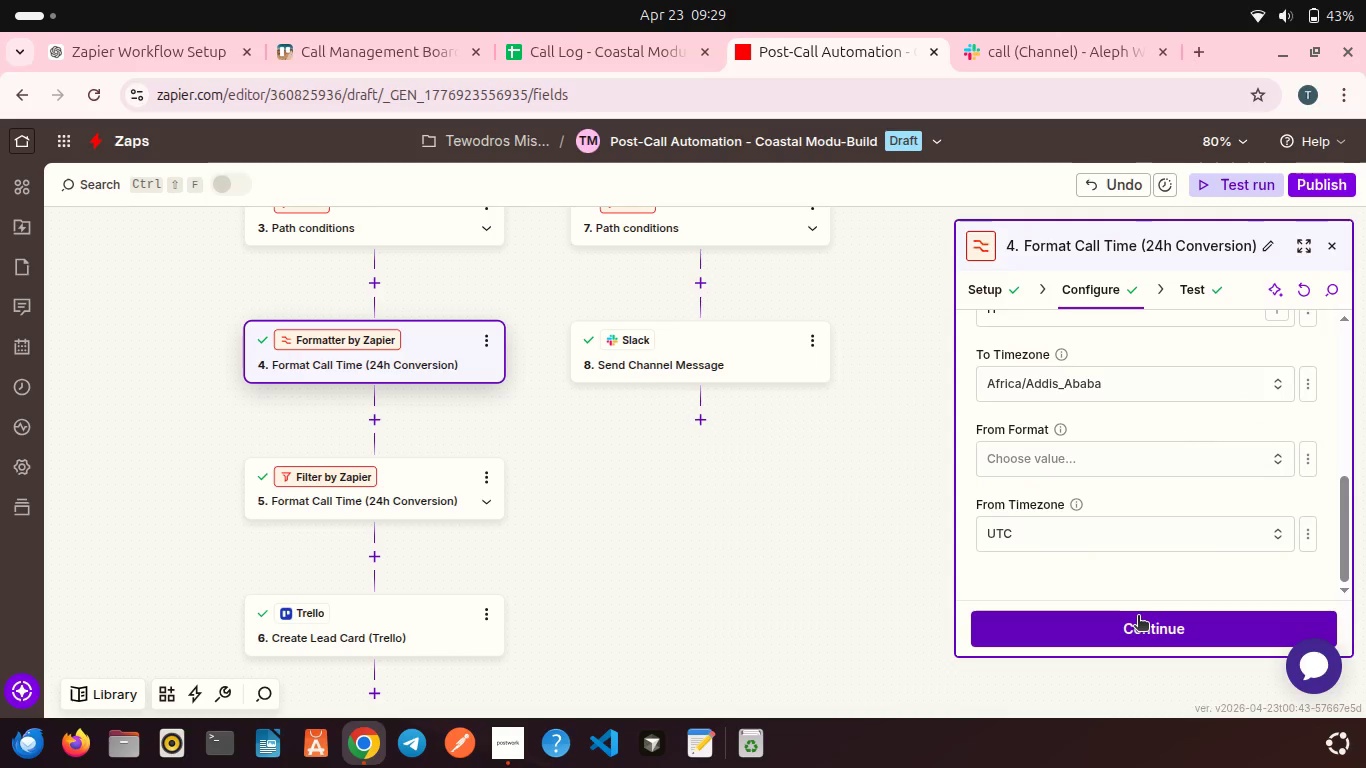 
left_click([1057, 638])
 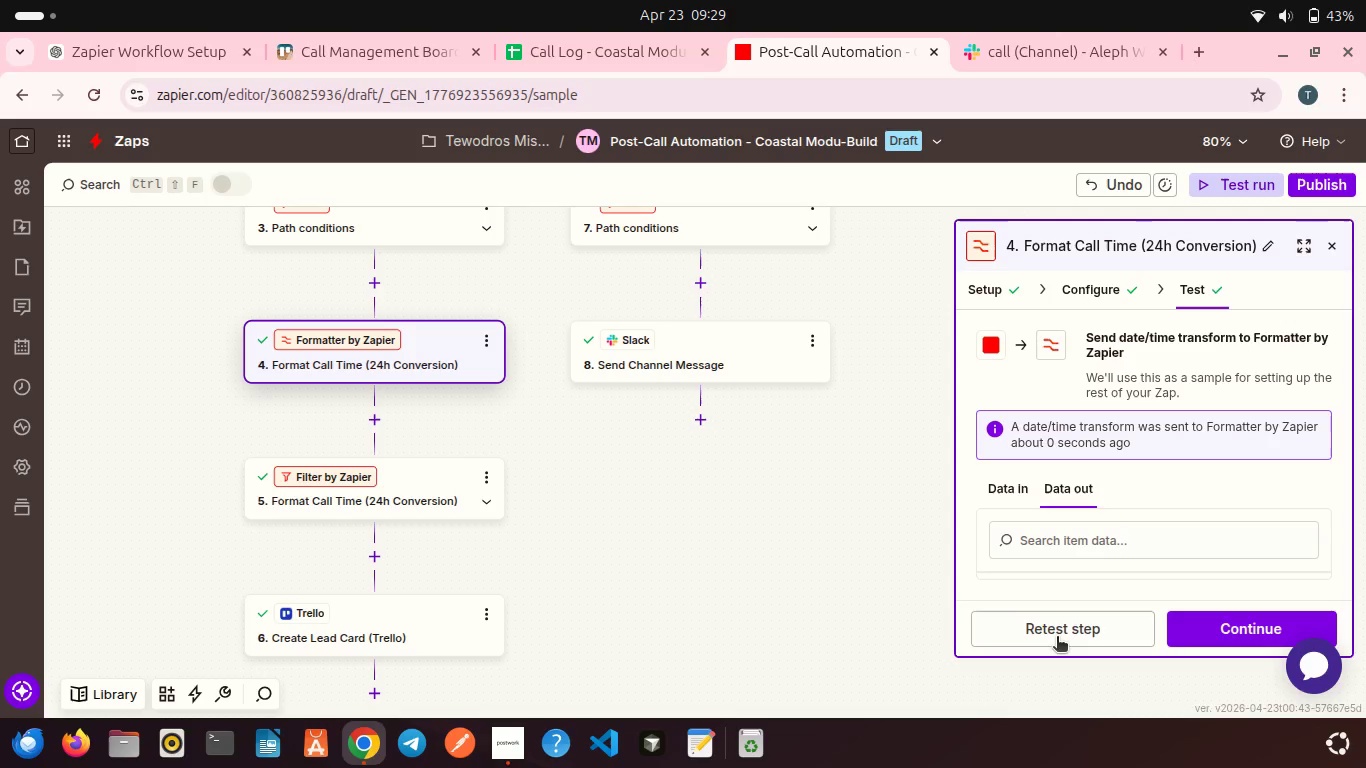 
left_click([1224, 646])
 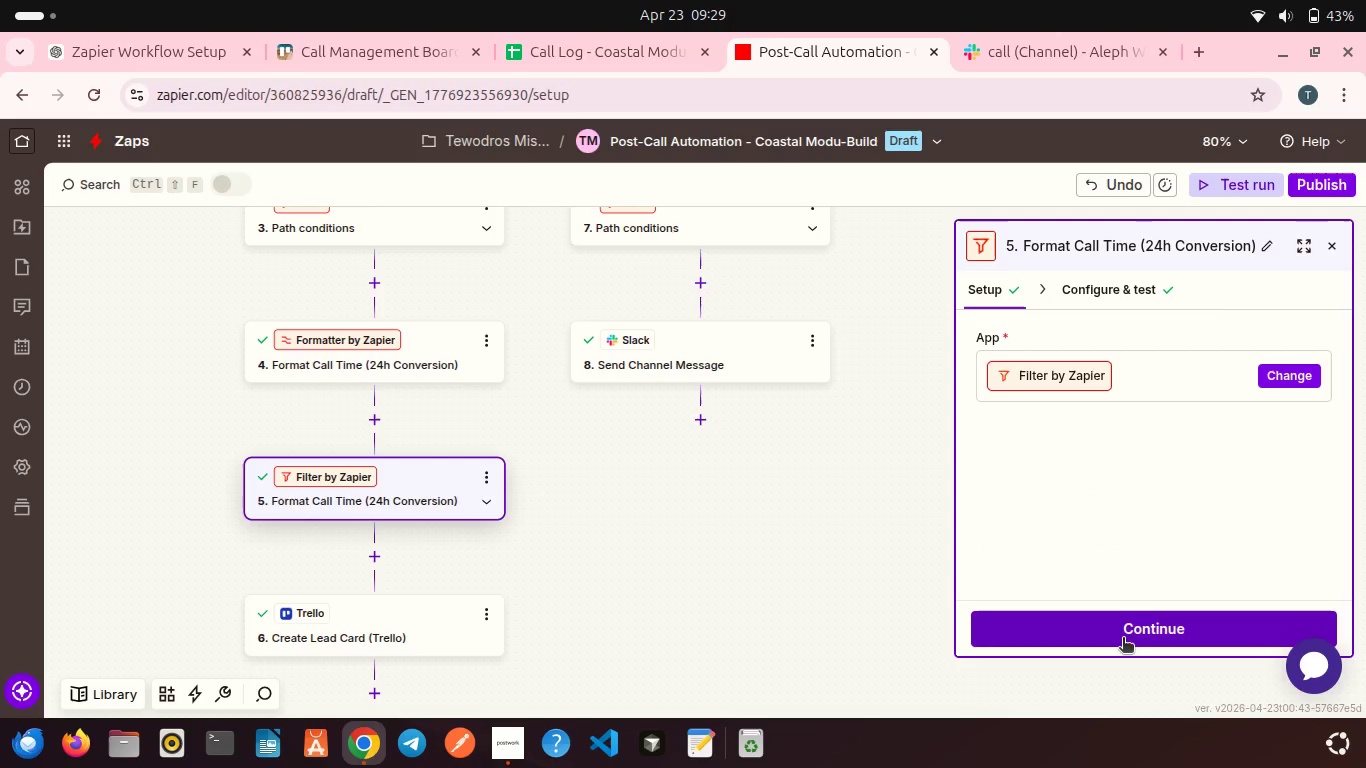 
scroll: coordinate [1148, 567], scroll_direction: down, amount: 4.0
 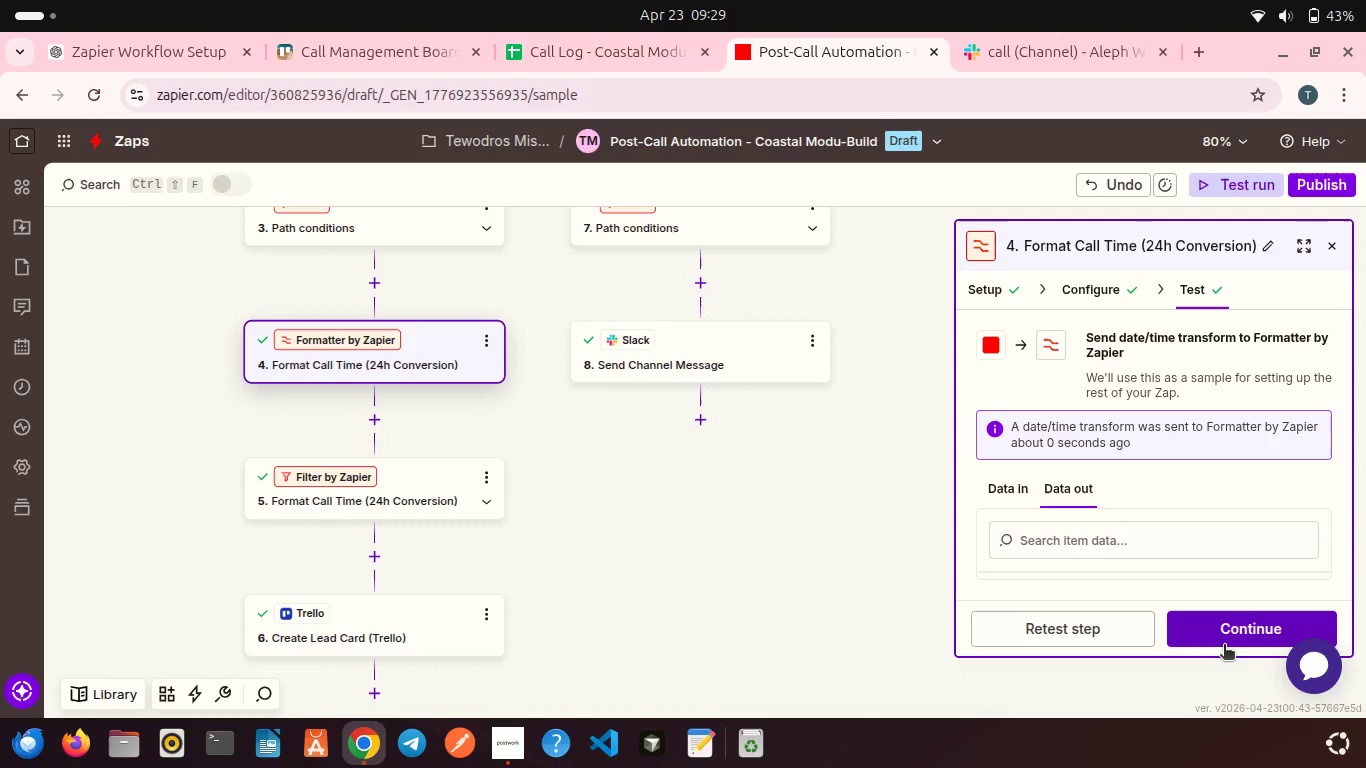 
left_click([1123, 639])
 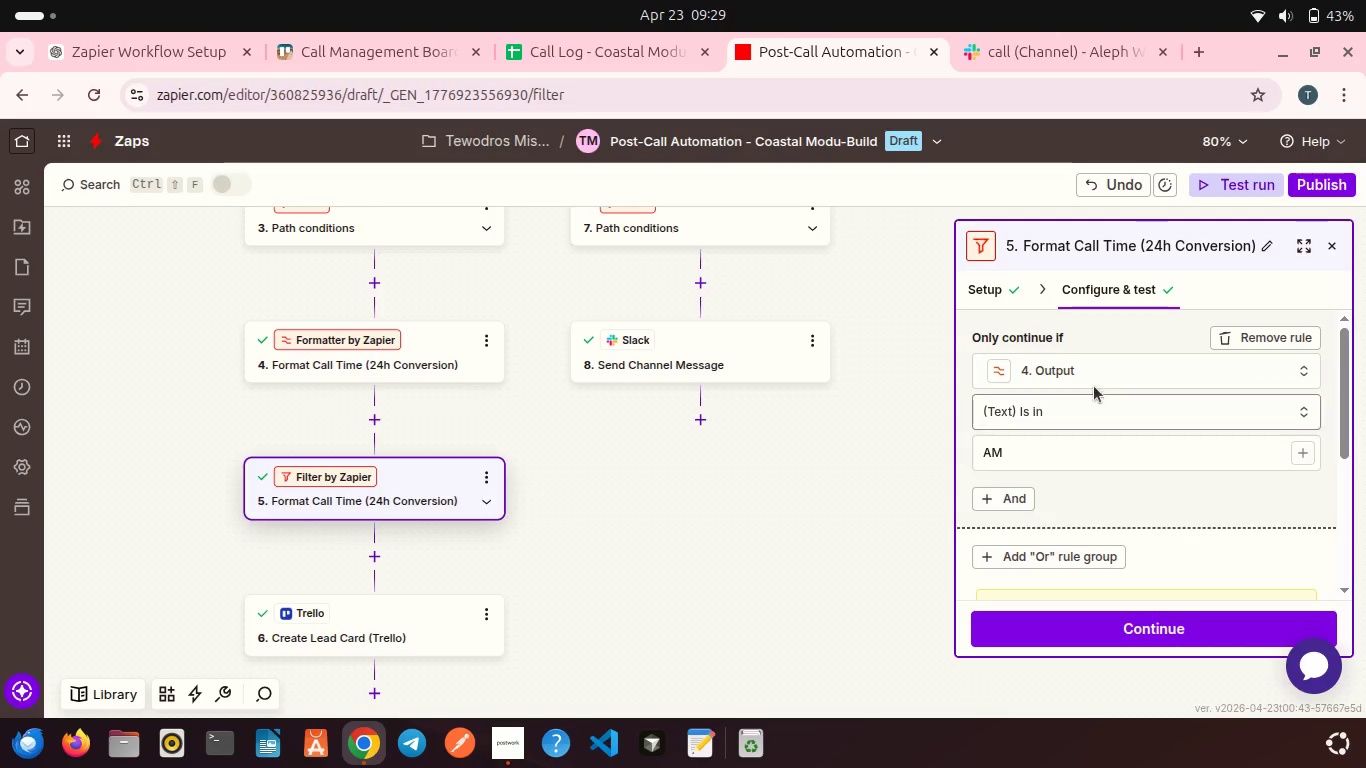 
left_click([1087, 375])
 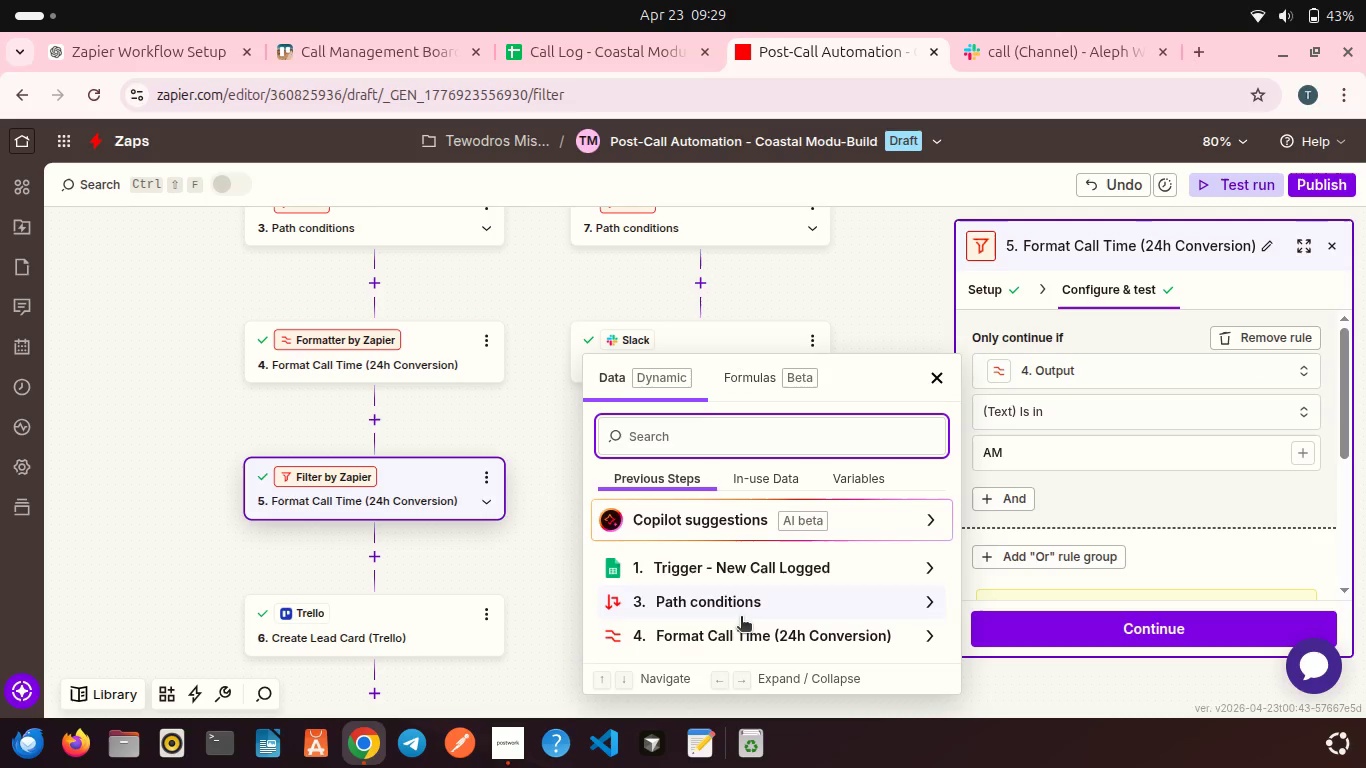 
left_click([741, 630])
 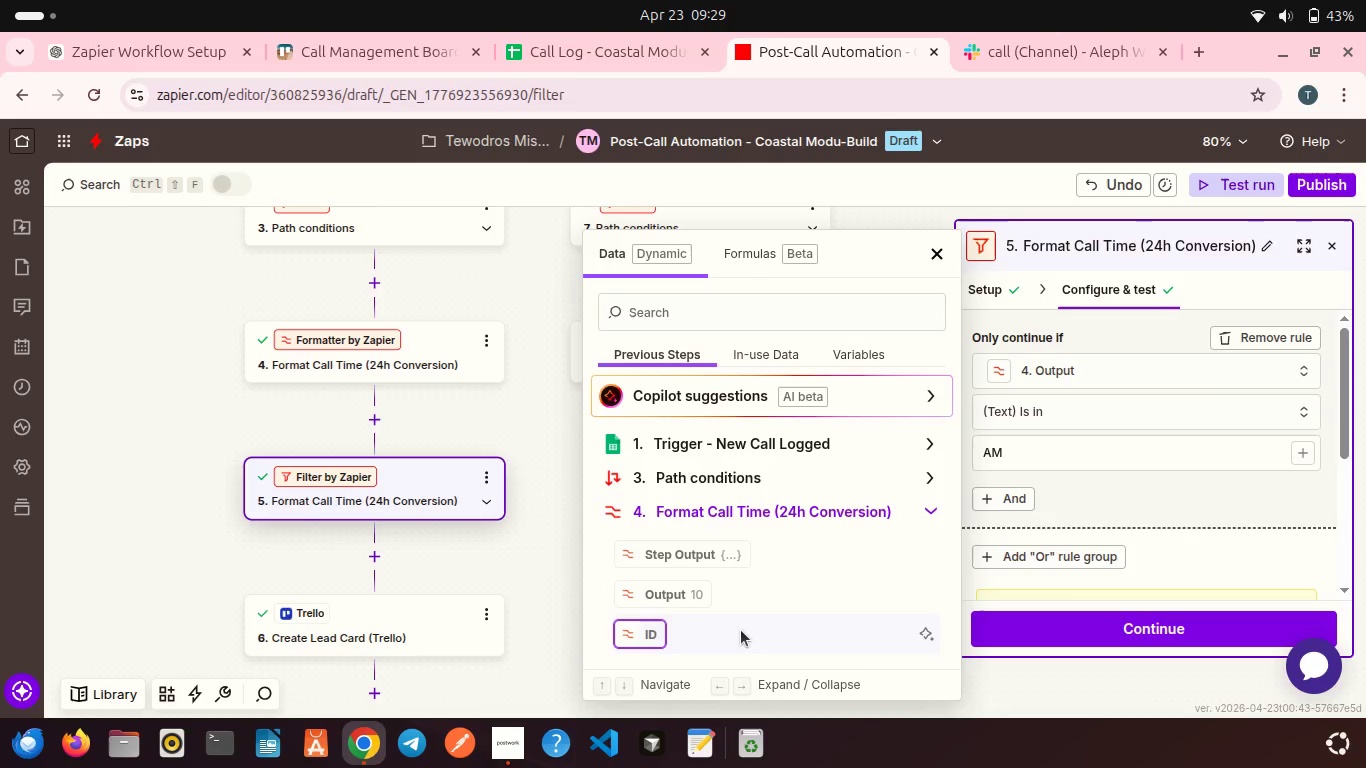 
left_click([679, 592])
 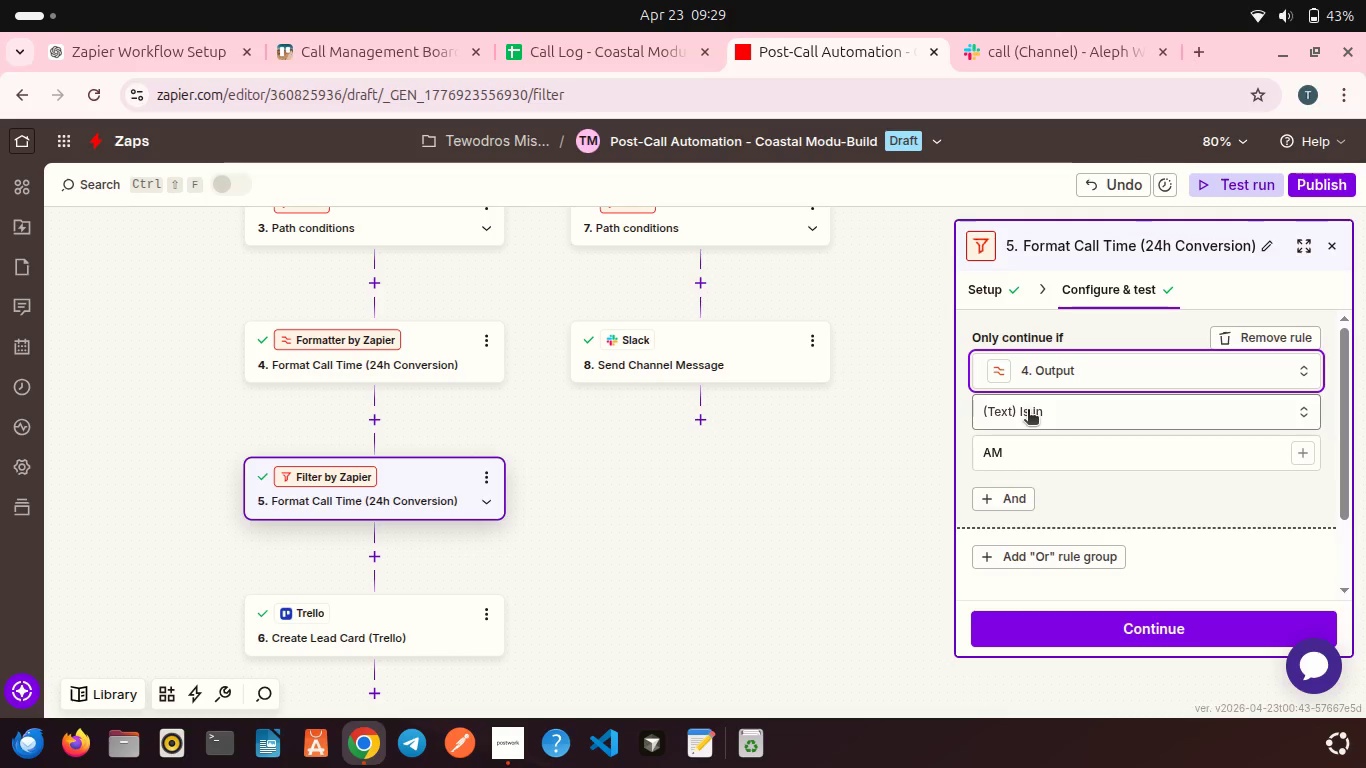 
scroll: coordinate [741, 630], scroll_direction: down, amount: 5.0
 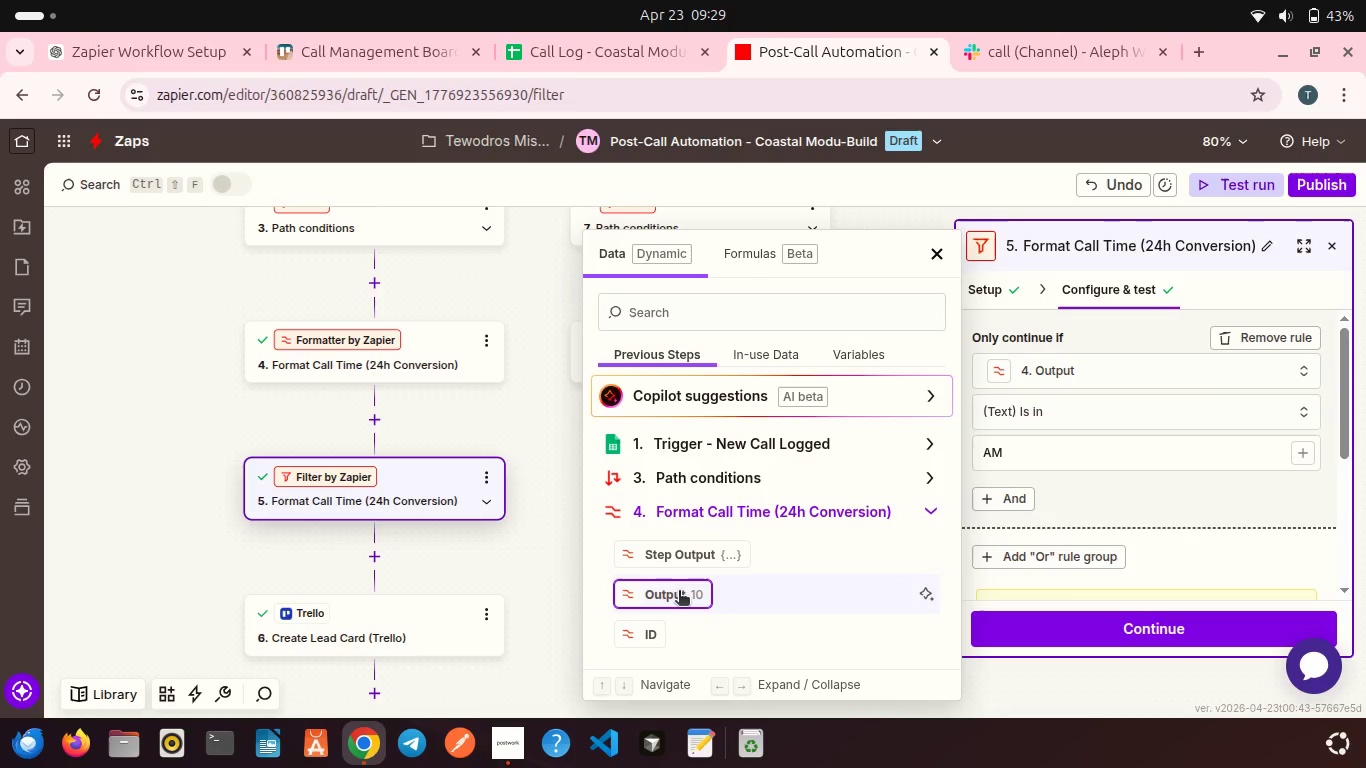 
wait(6.47)
 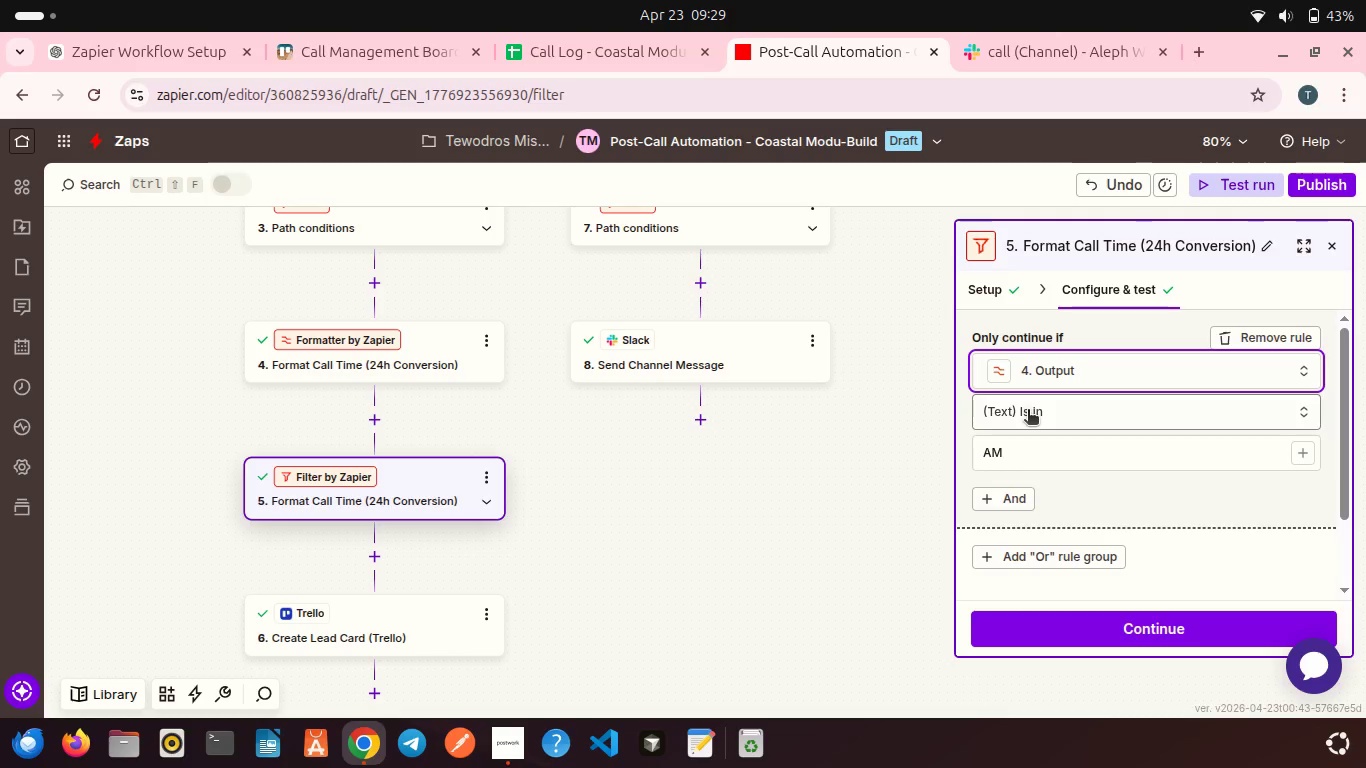 
left_click([1028, 411])
 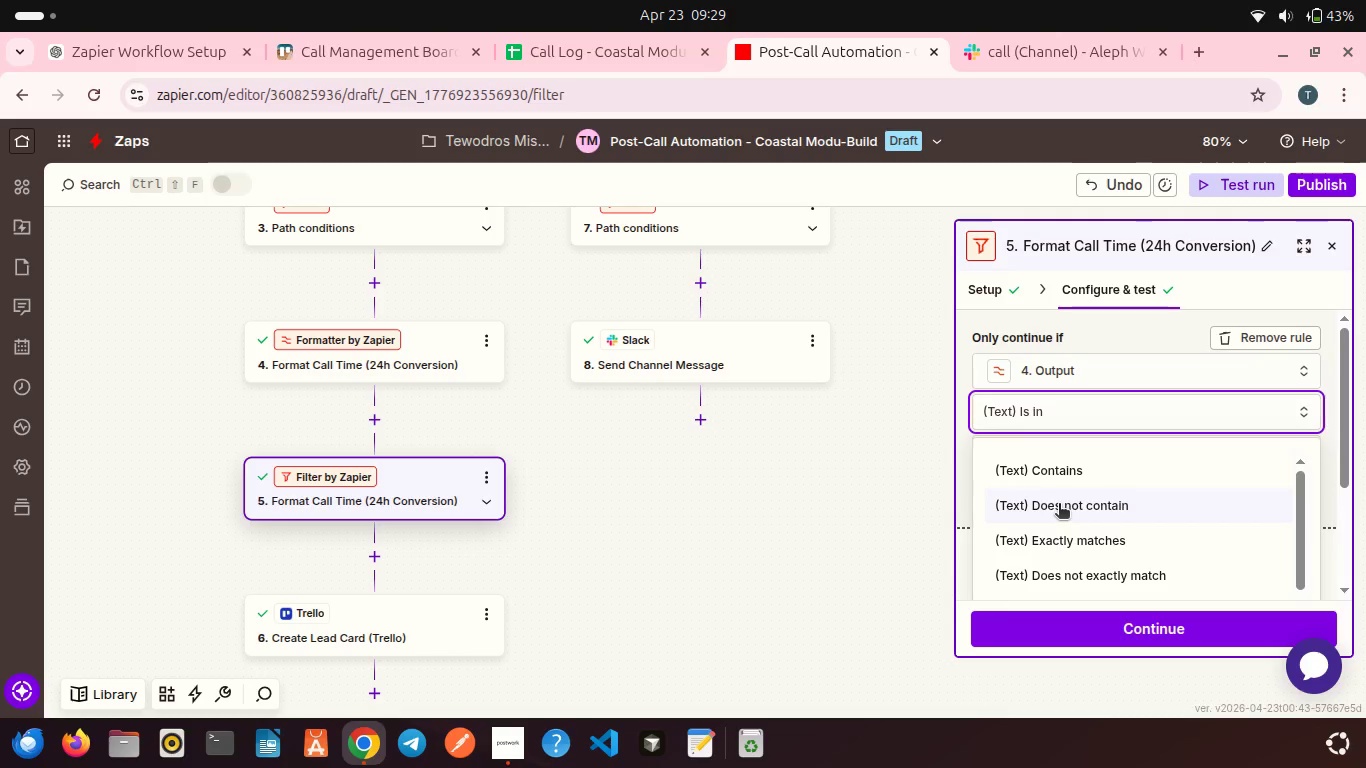 
scroll: coordinate [1059, 505], scroll_direction: down, amount: 2.0
 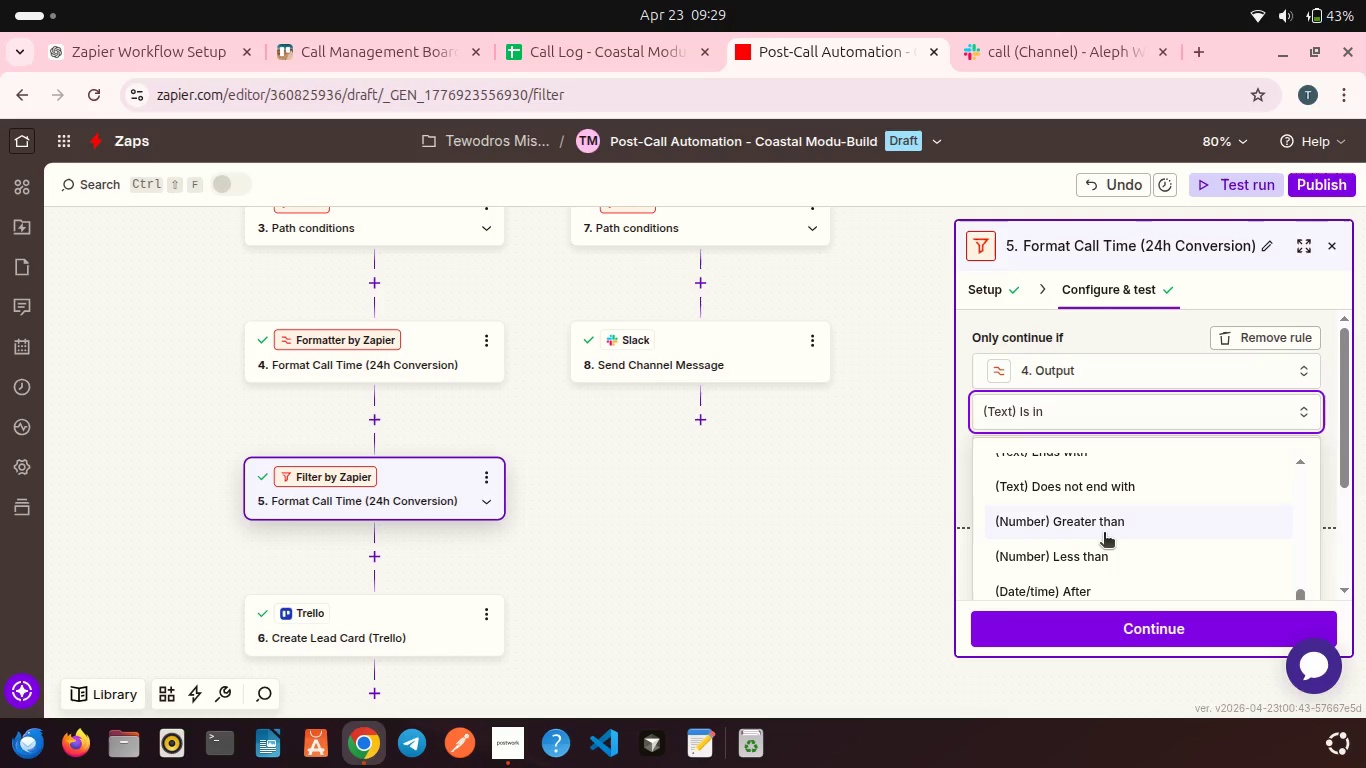 
left_click([1103, 533])
 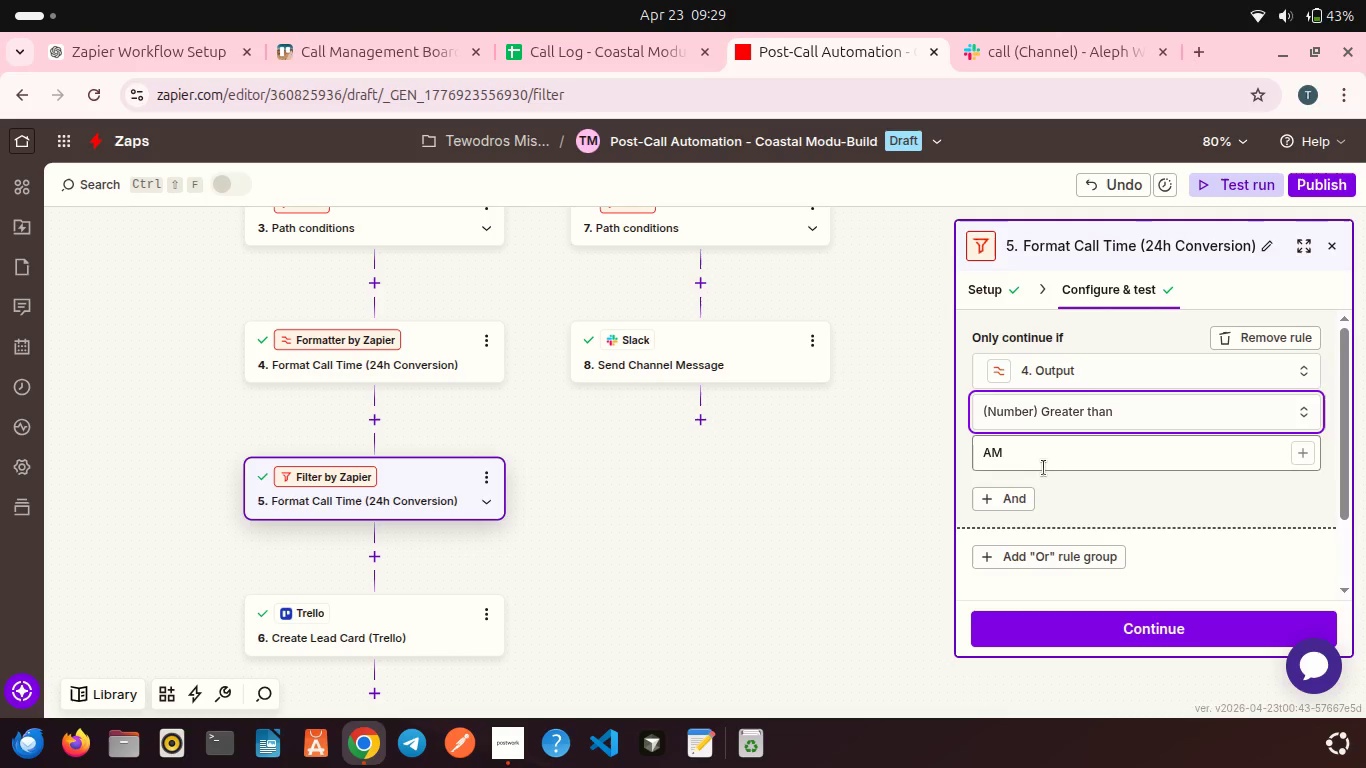 
left_click([1035, 458])
 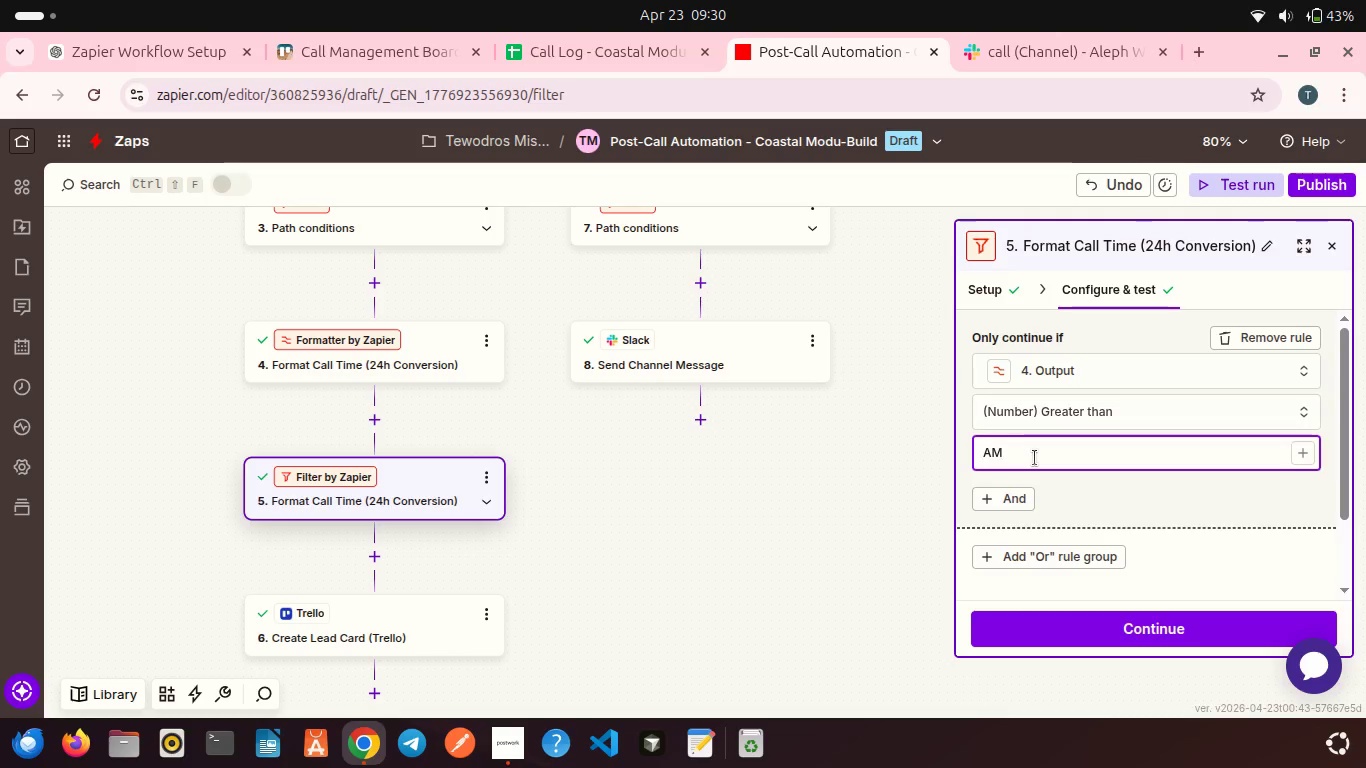 
key(Backspace)
 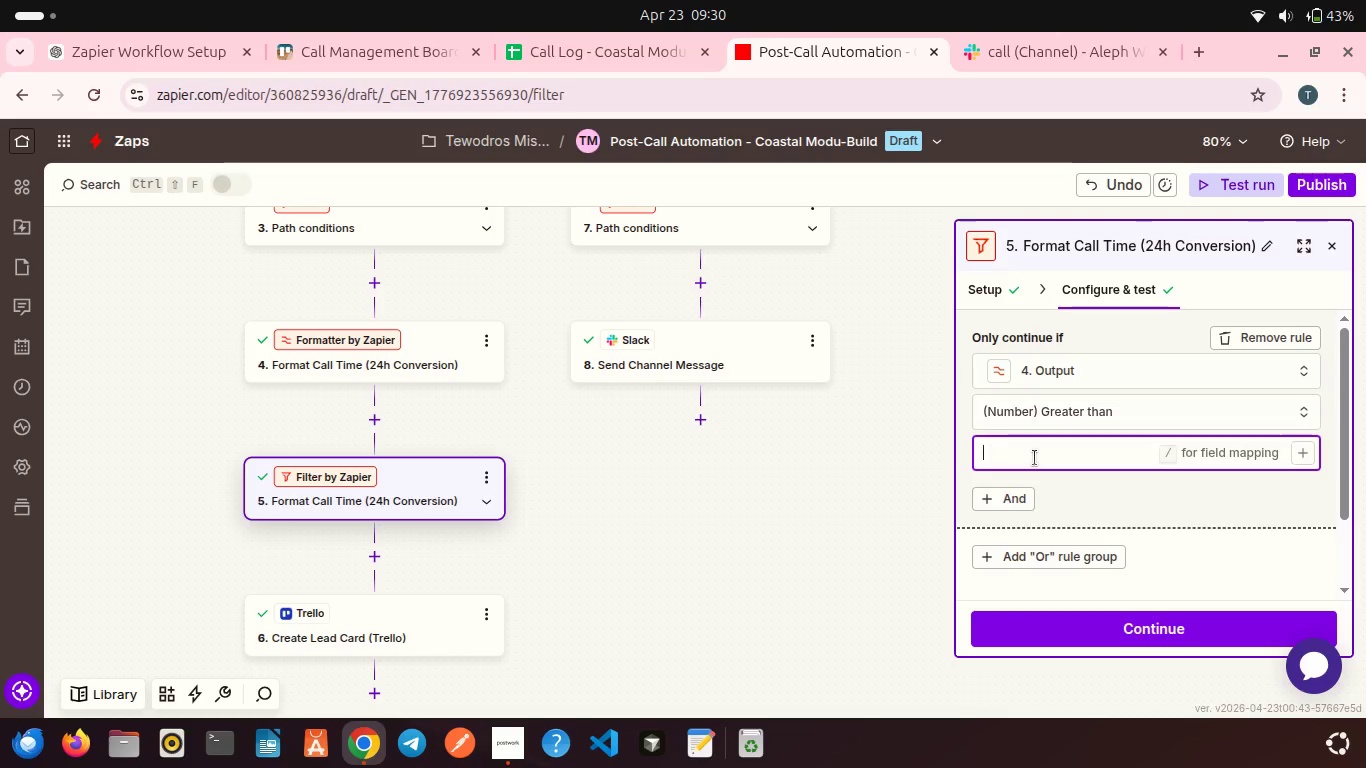 
key(Backspace)
 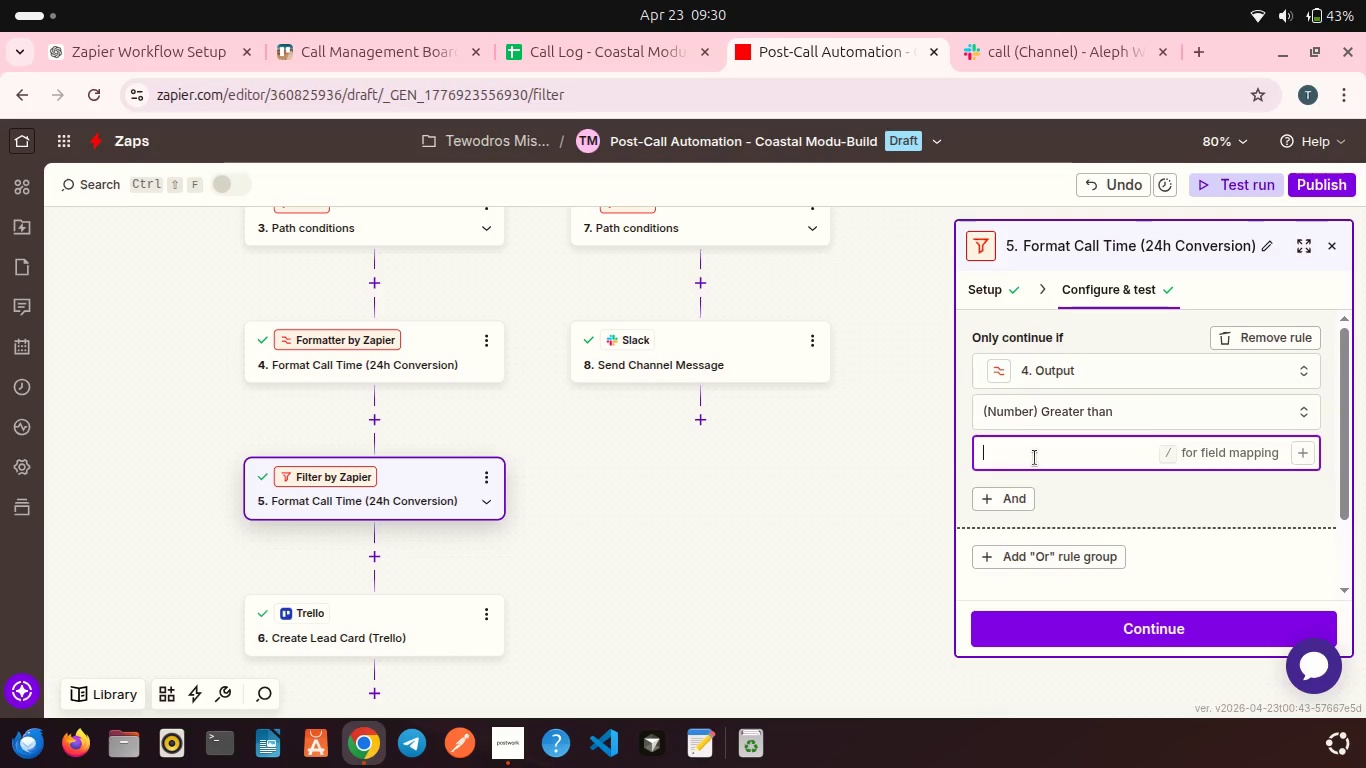 
key(Backspace)
 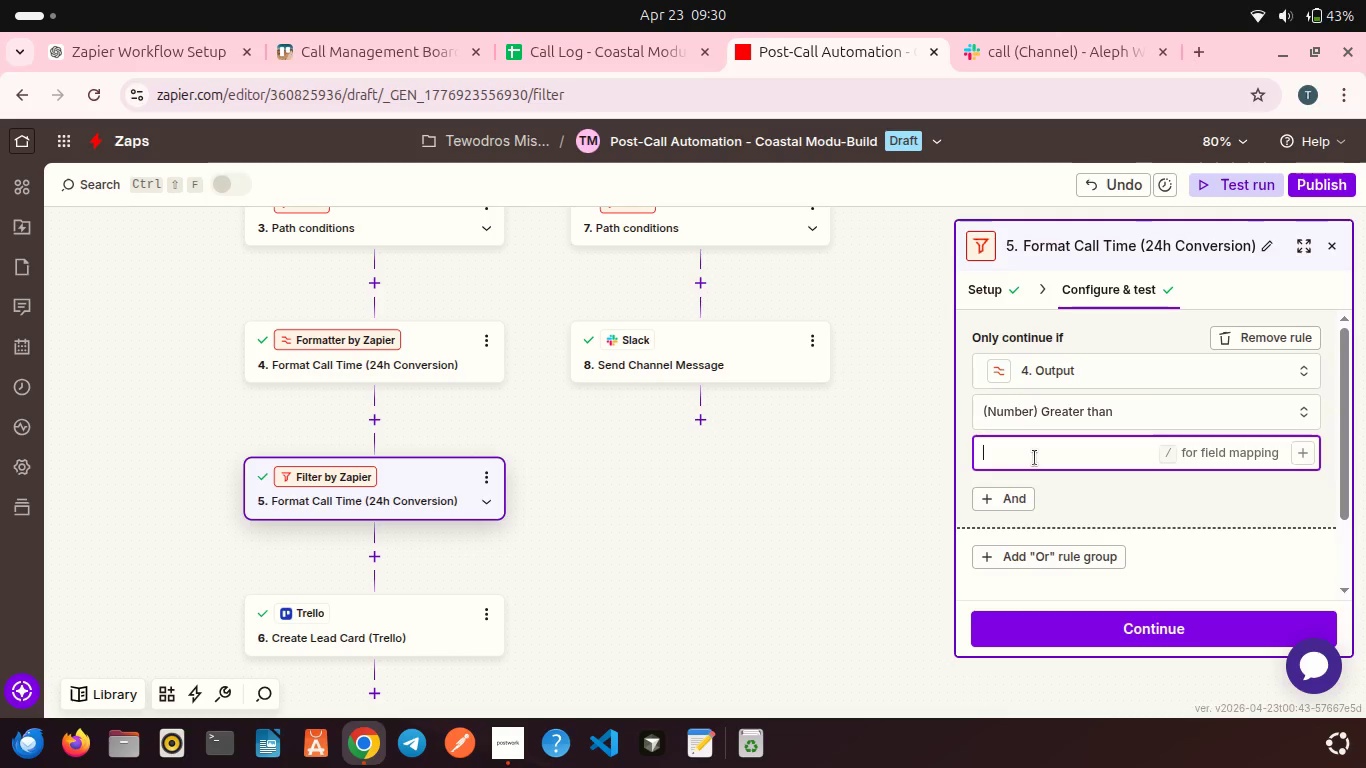 
key(Backspace)
 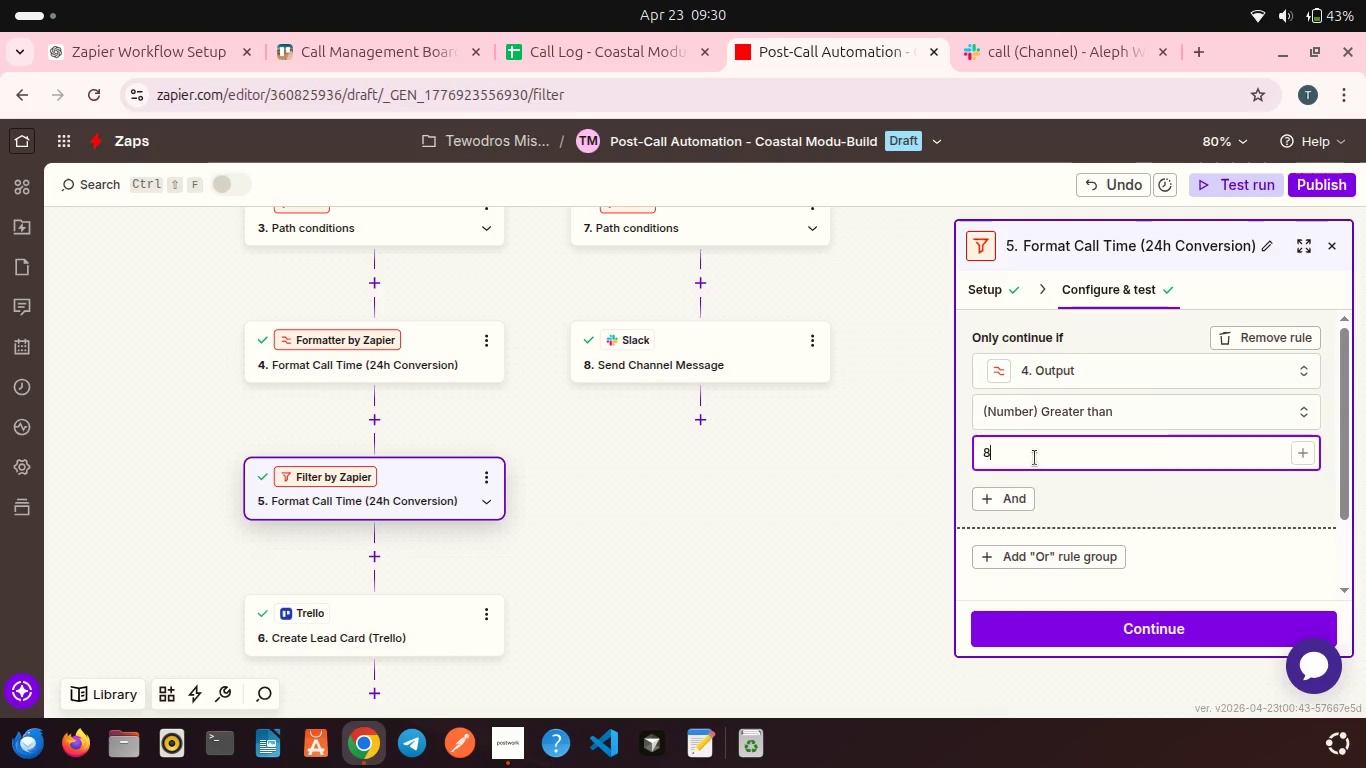 
key(8)
 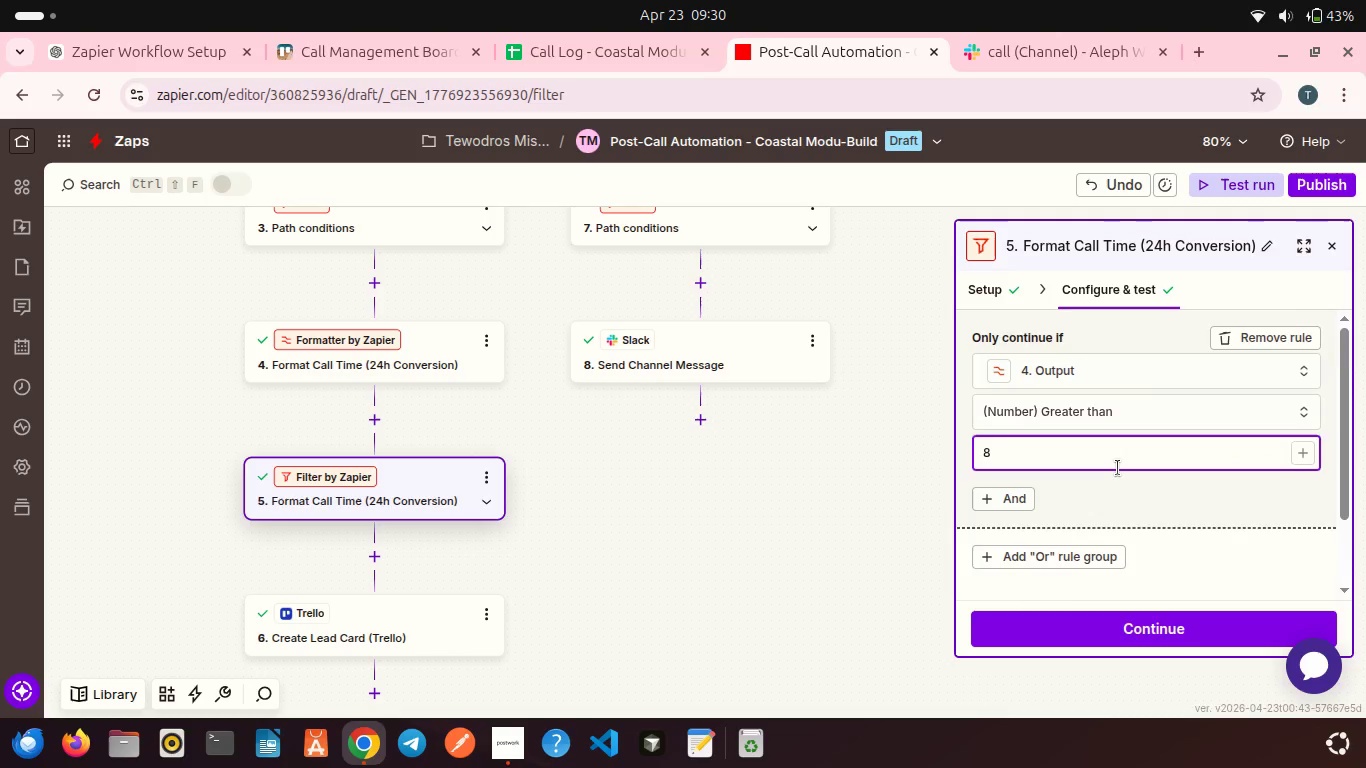 
scroll: coordinate [1118, 468], scroll_direction: down, amount: 2.0
 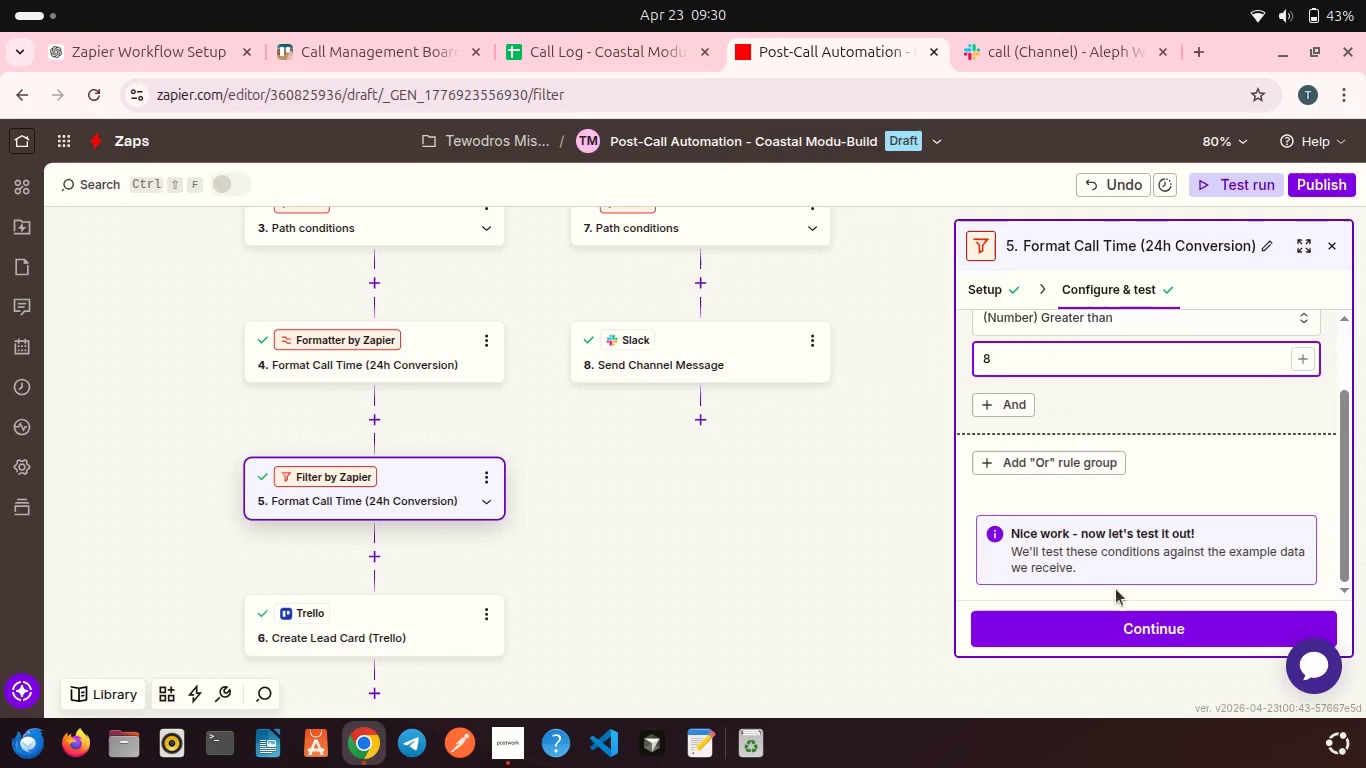 
left_click([1105, 625])
 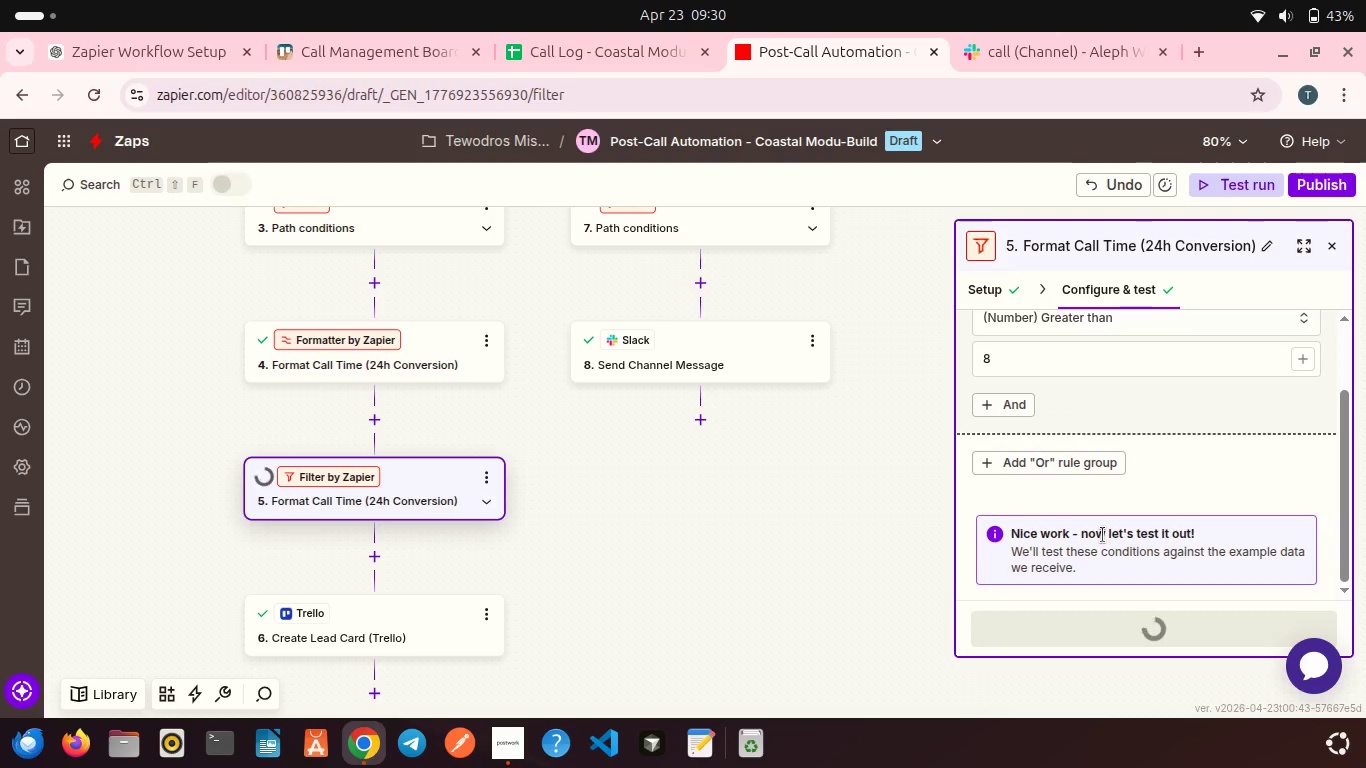 
scroll: coordinate [1103, 535], scroll_direction: down, amount: 3.0
 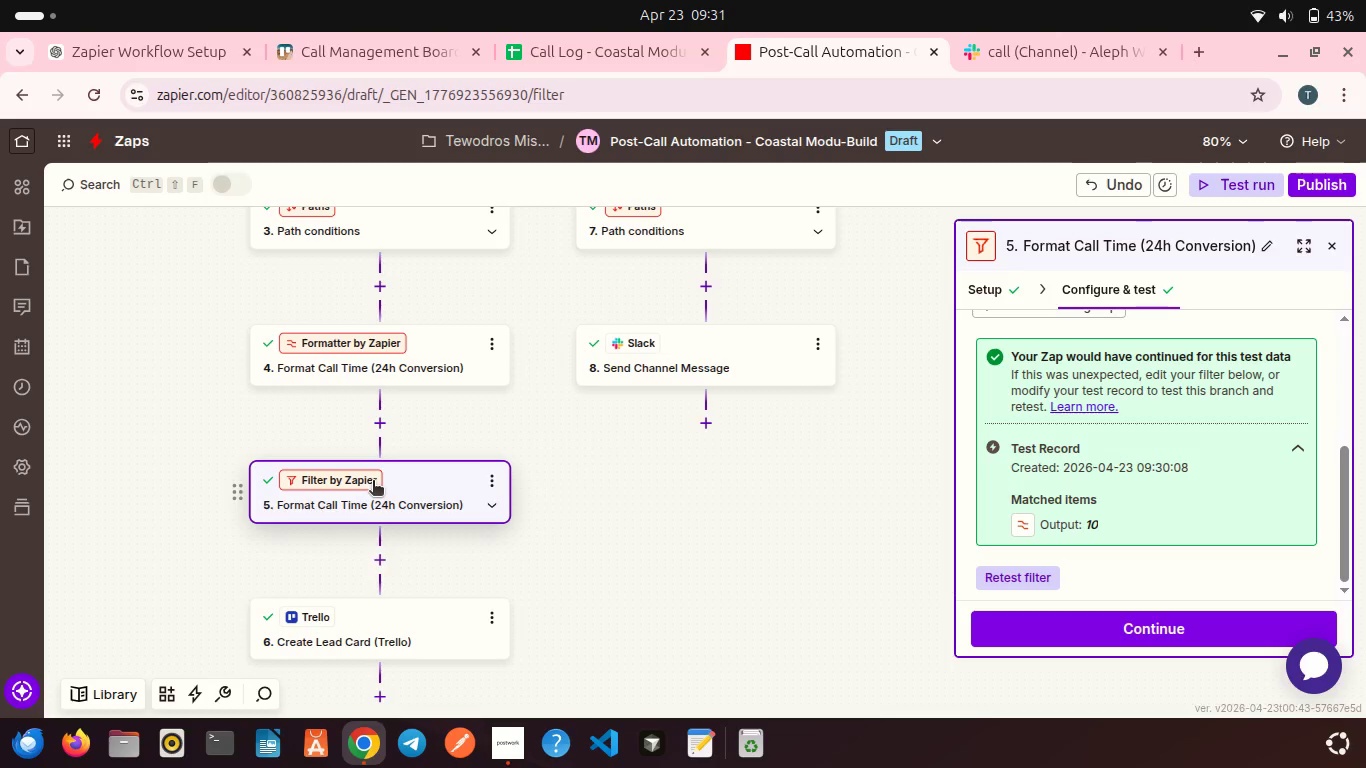 
wait(72.53)
 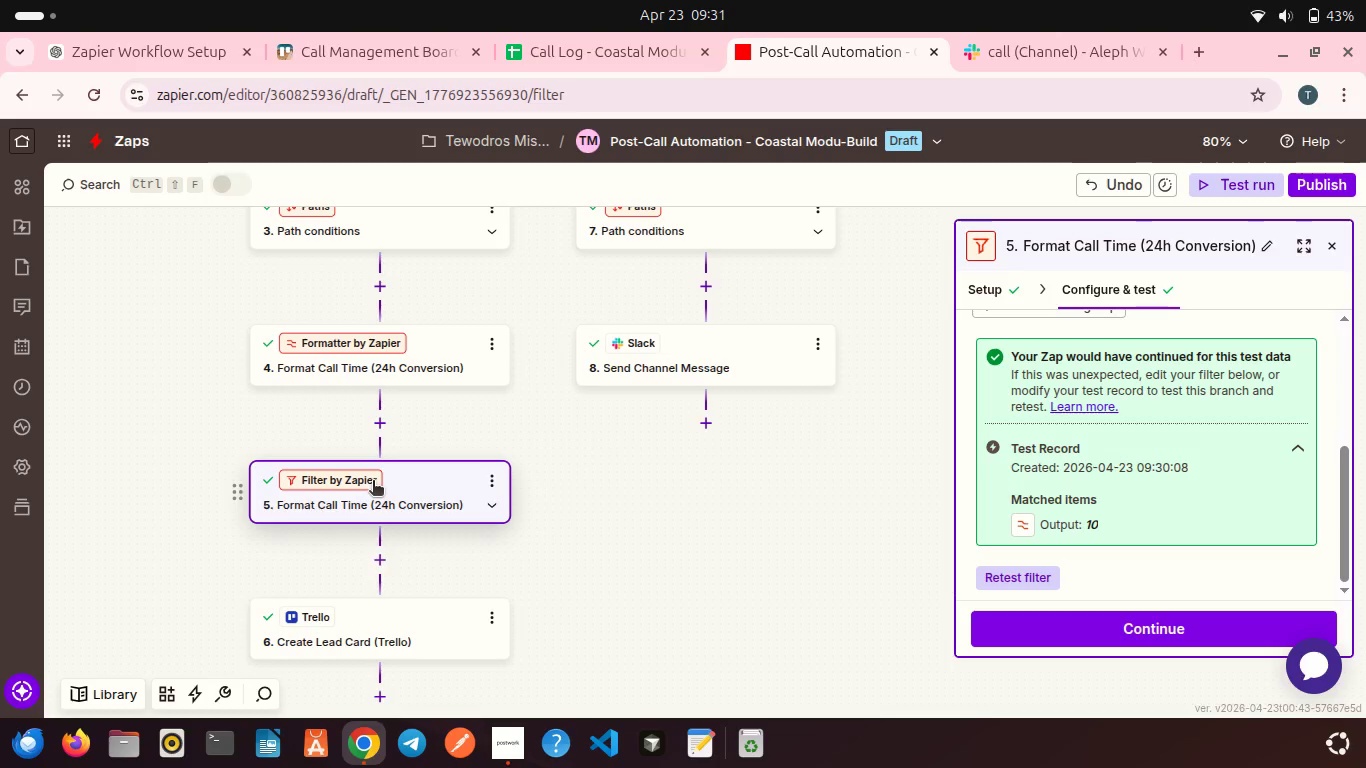 
scroll: coordinate [1088, 441], scroll_direction: up, amount: 2.0
 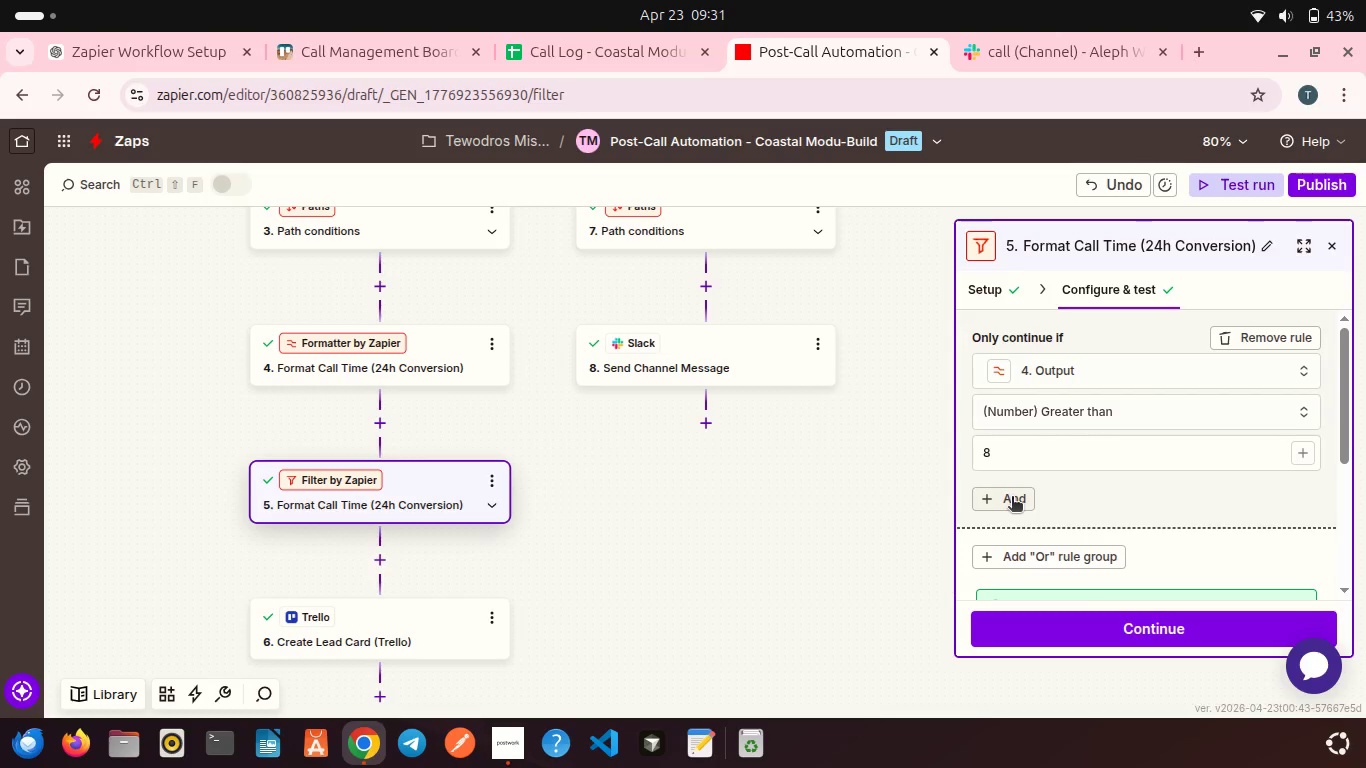 
left_click([1012, 498])
 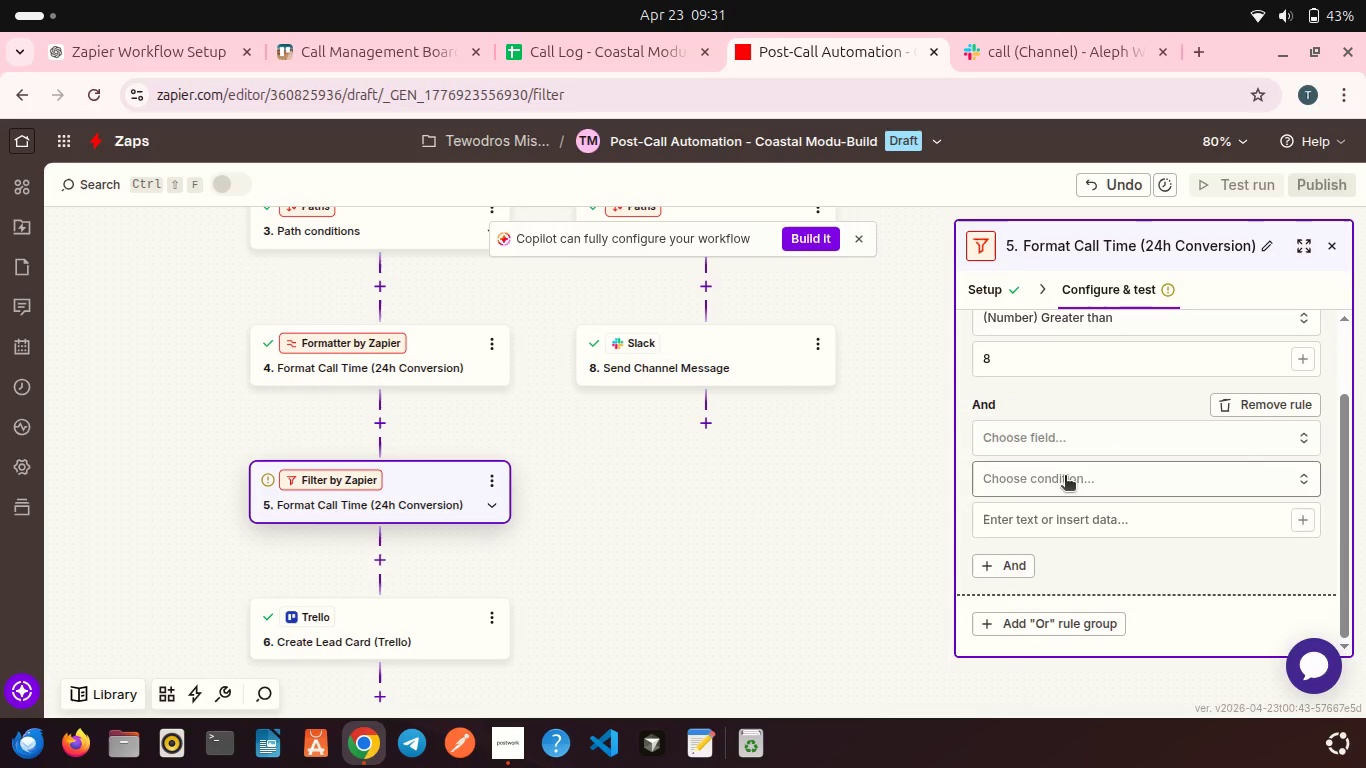 
scroll: coordinate [1065, 477], scroll_direction: down, amount: 1.0
 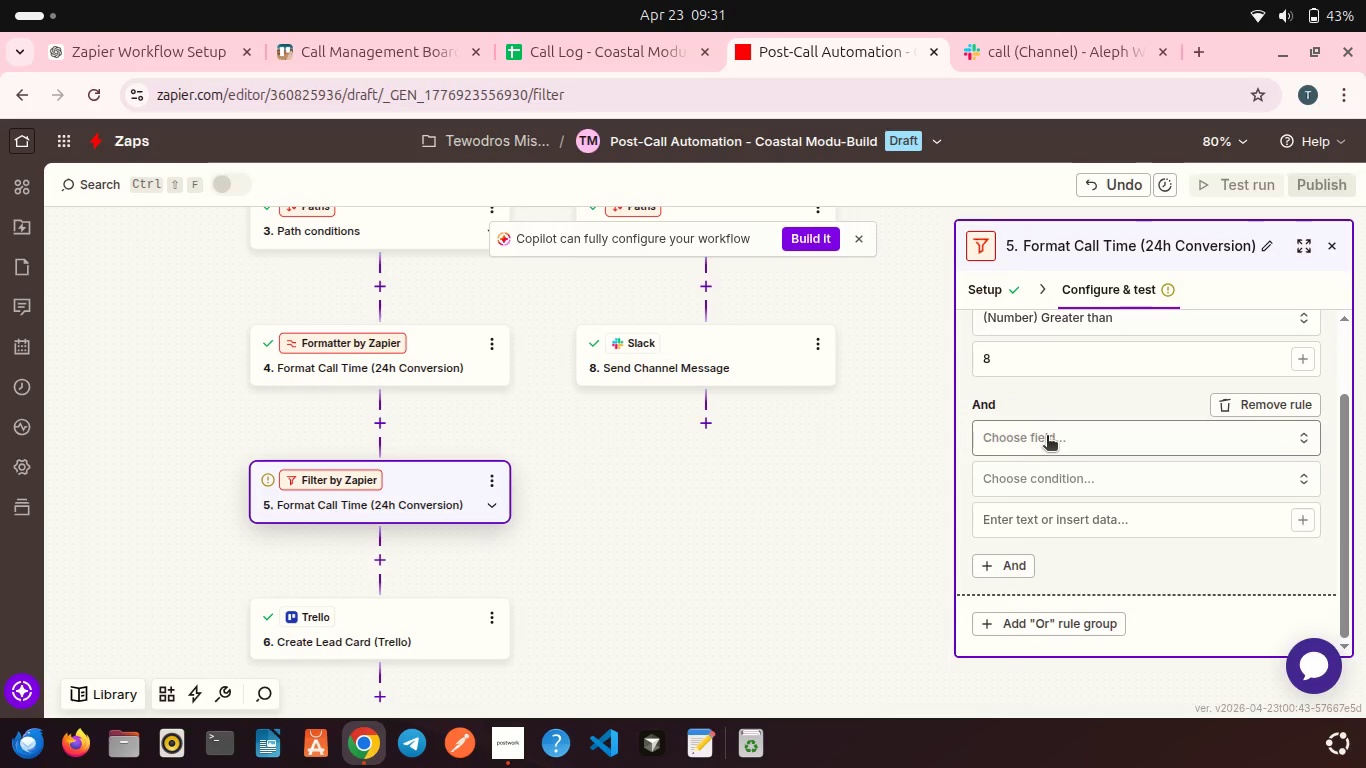 
left_click([1060, 432])
 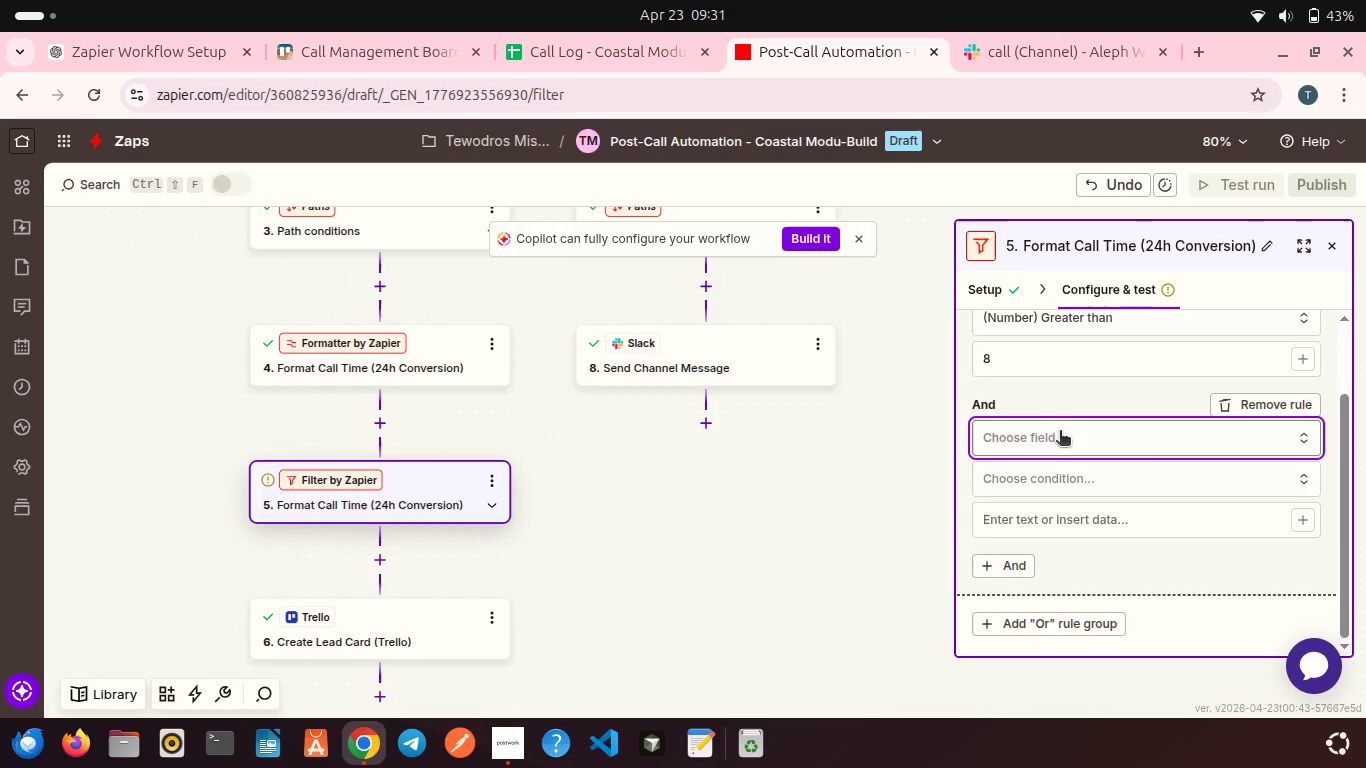 
mouse_move([1011, 432])
 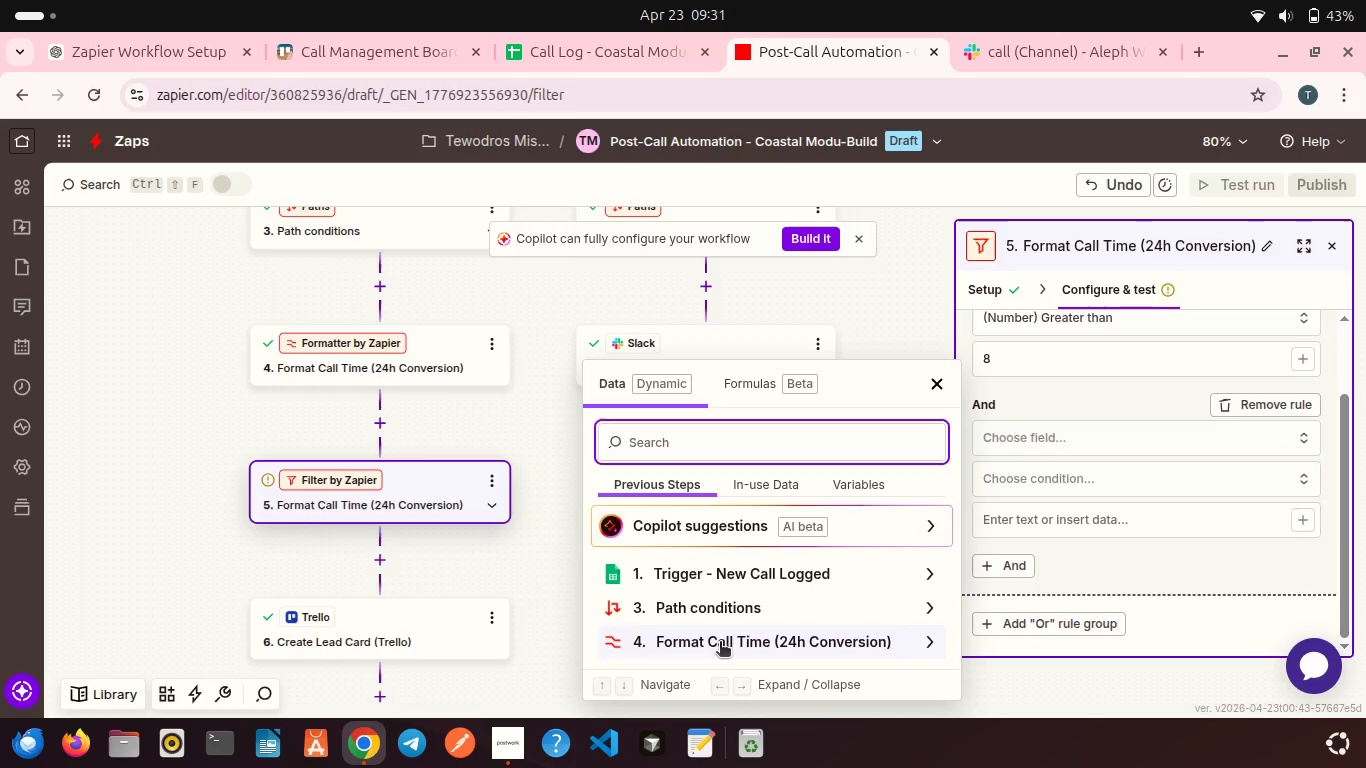 
left_click([720, 643])
 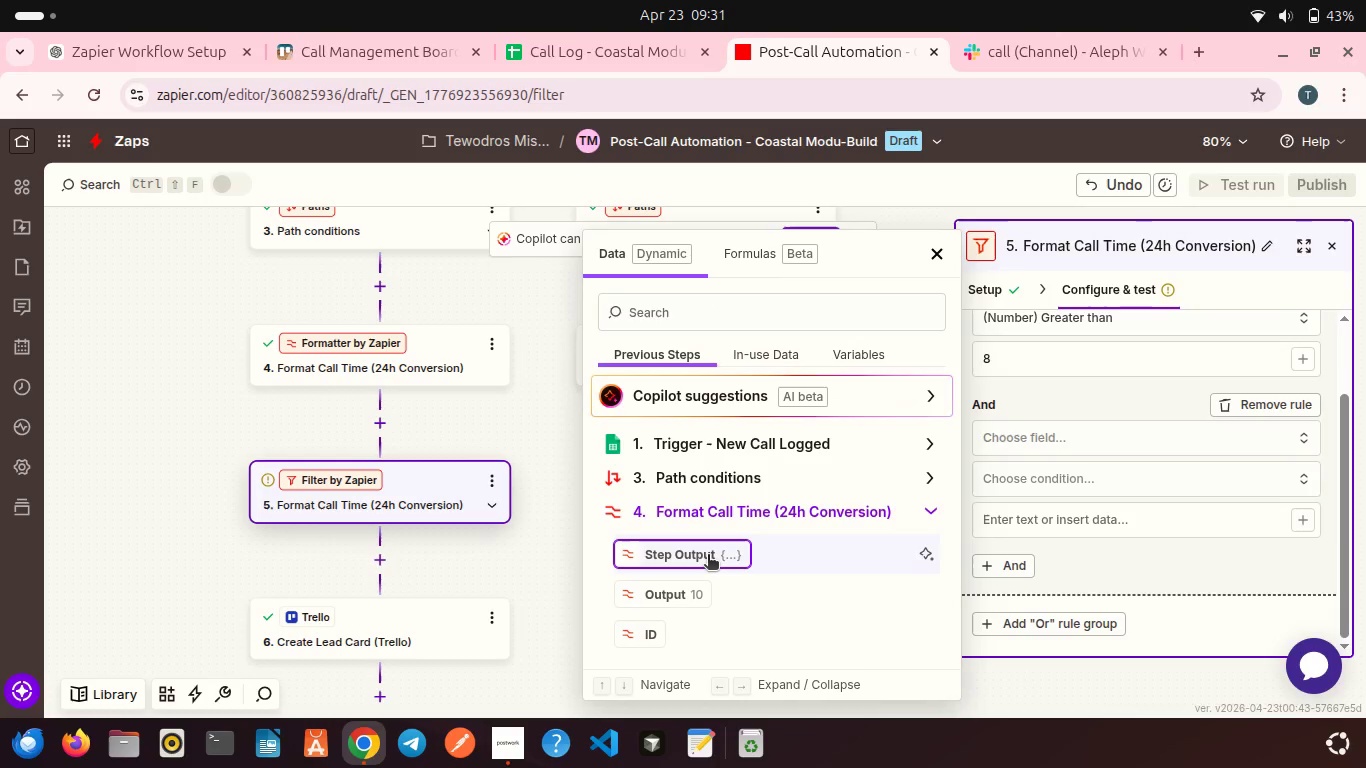 
left_click([675, 591])
 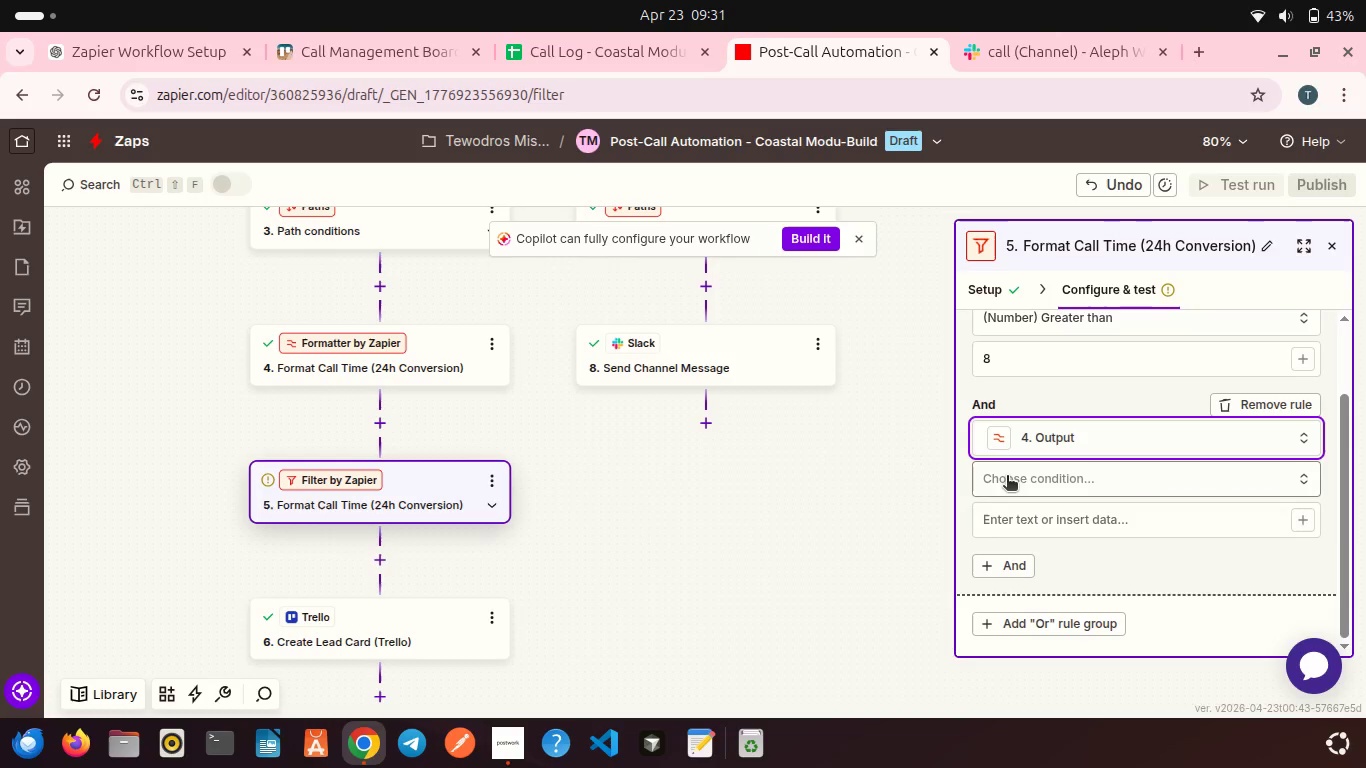 
scroll: coordinate [708, 556], scroll_direction: down, amount: 1.0
 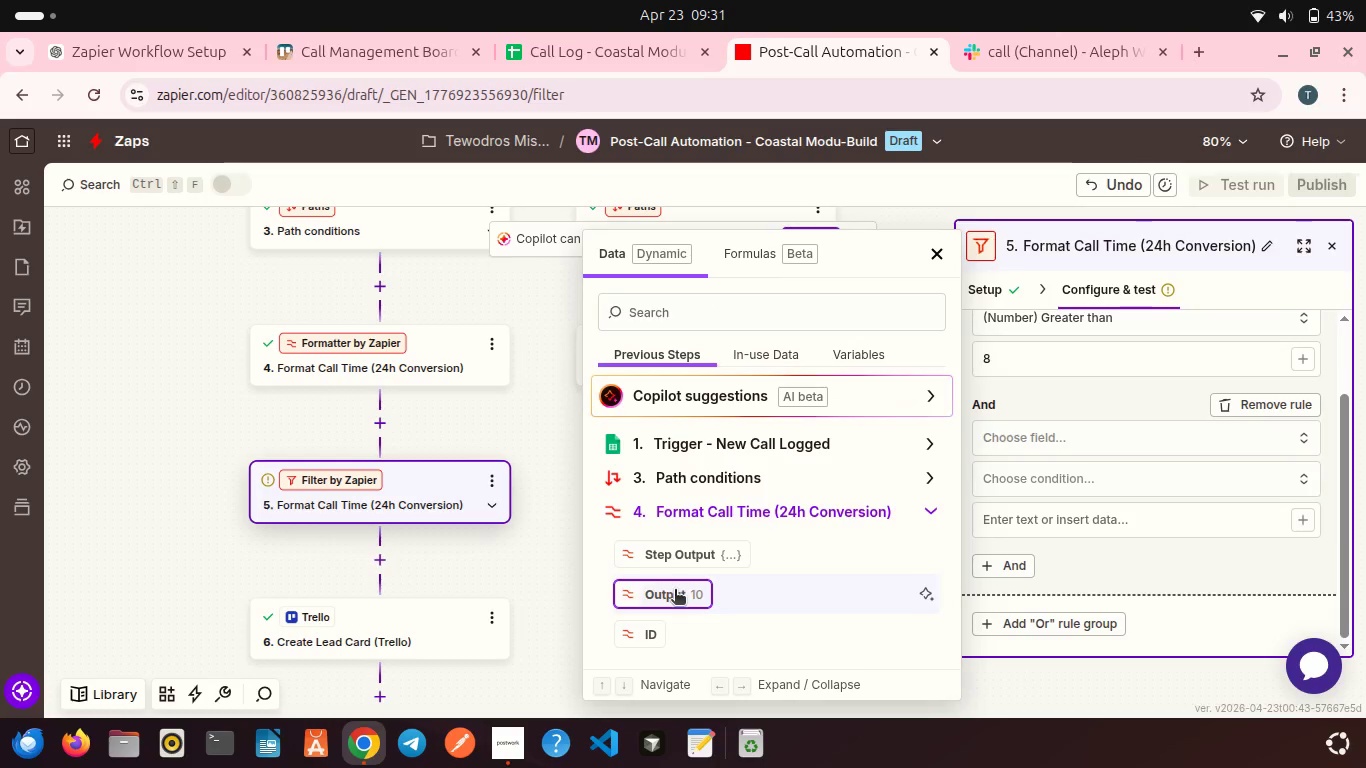 
left_click([1007, 477])
 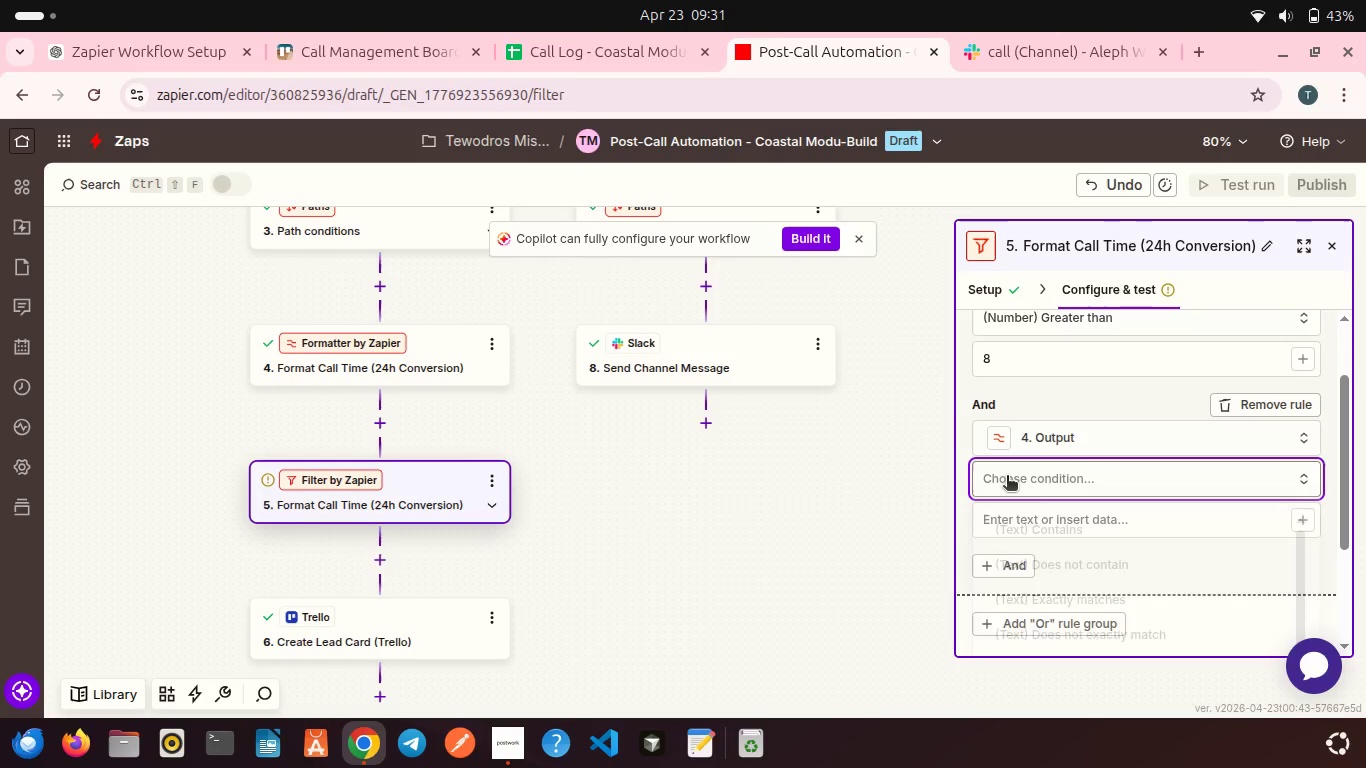 
mouse_move([996, 449])
 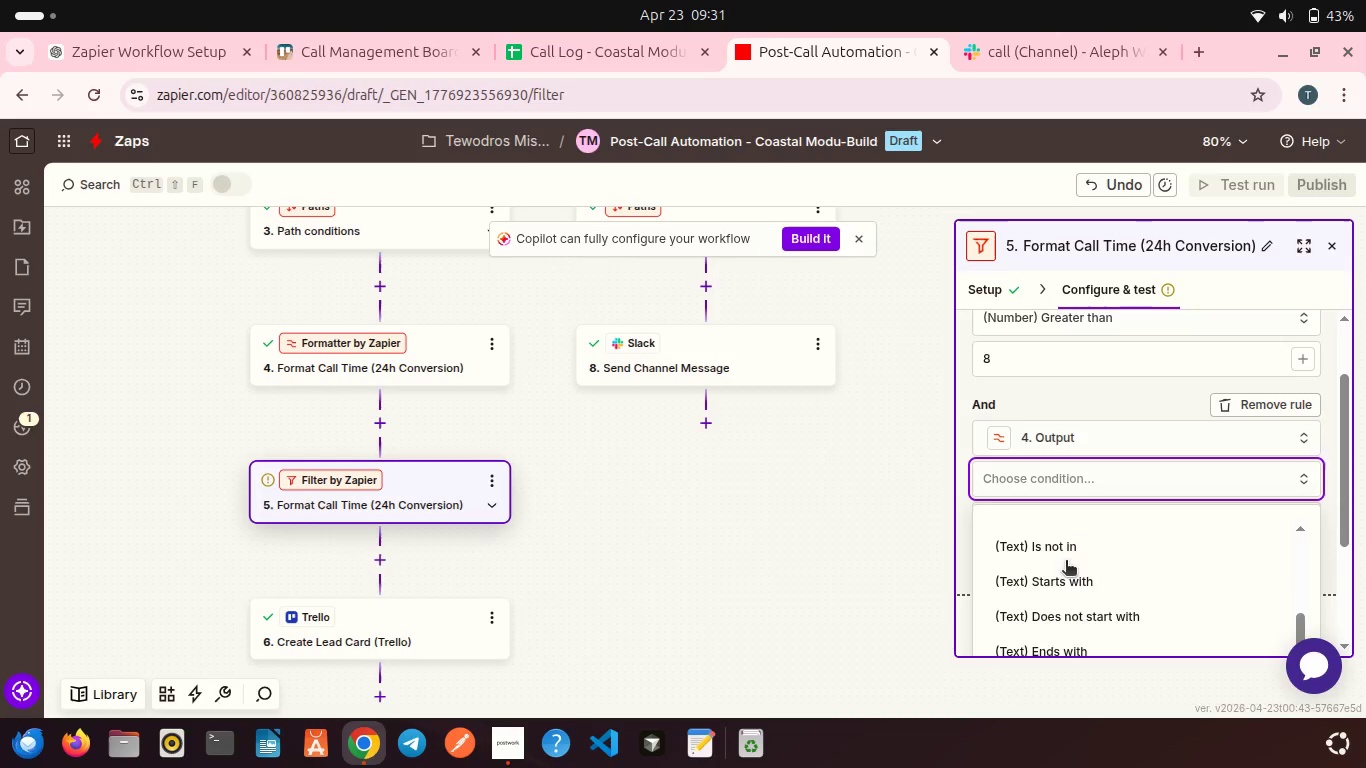 
scroll: coordinate [1091, 590], scroll_direction: down, amount: 5.0
 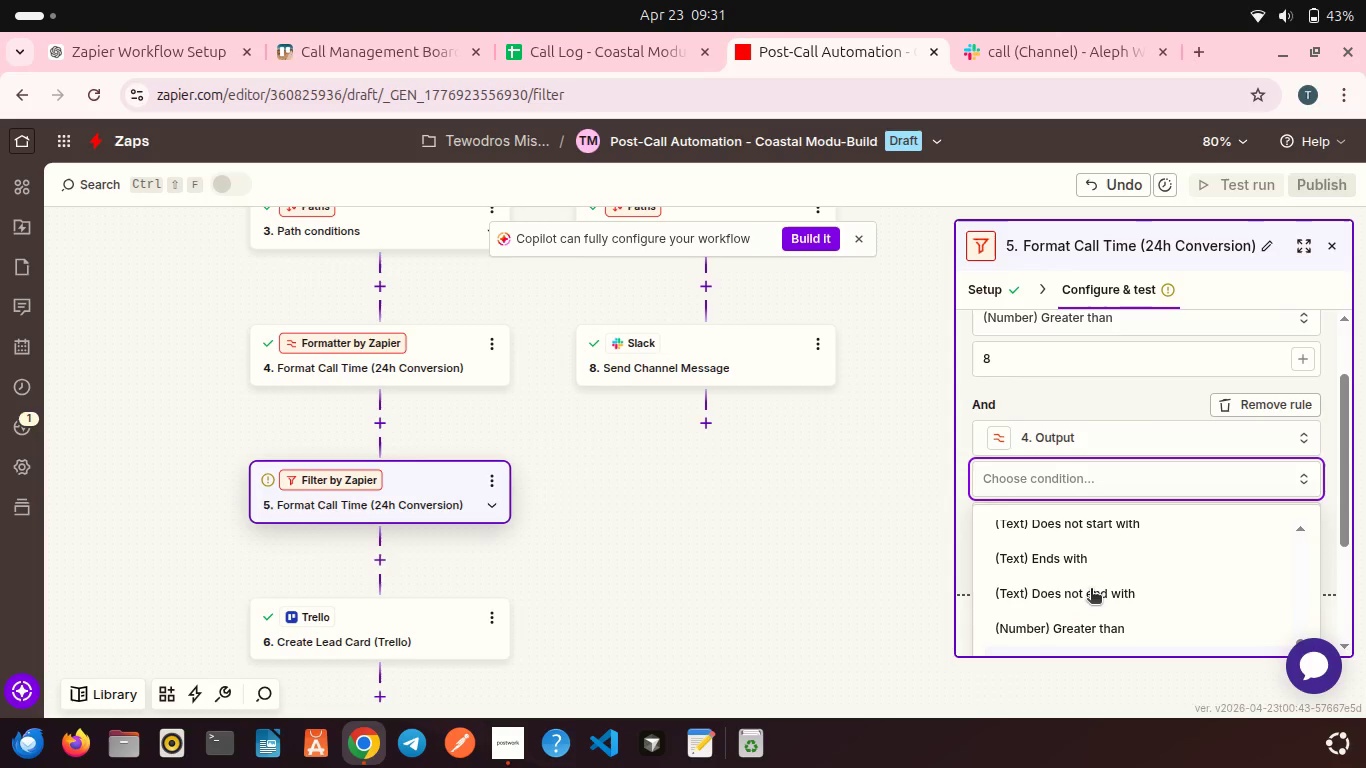 
scroll: coordinate [1091, 590], scroll_direction: up, amount: 3.0
 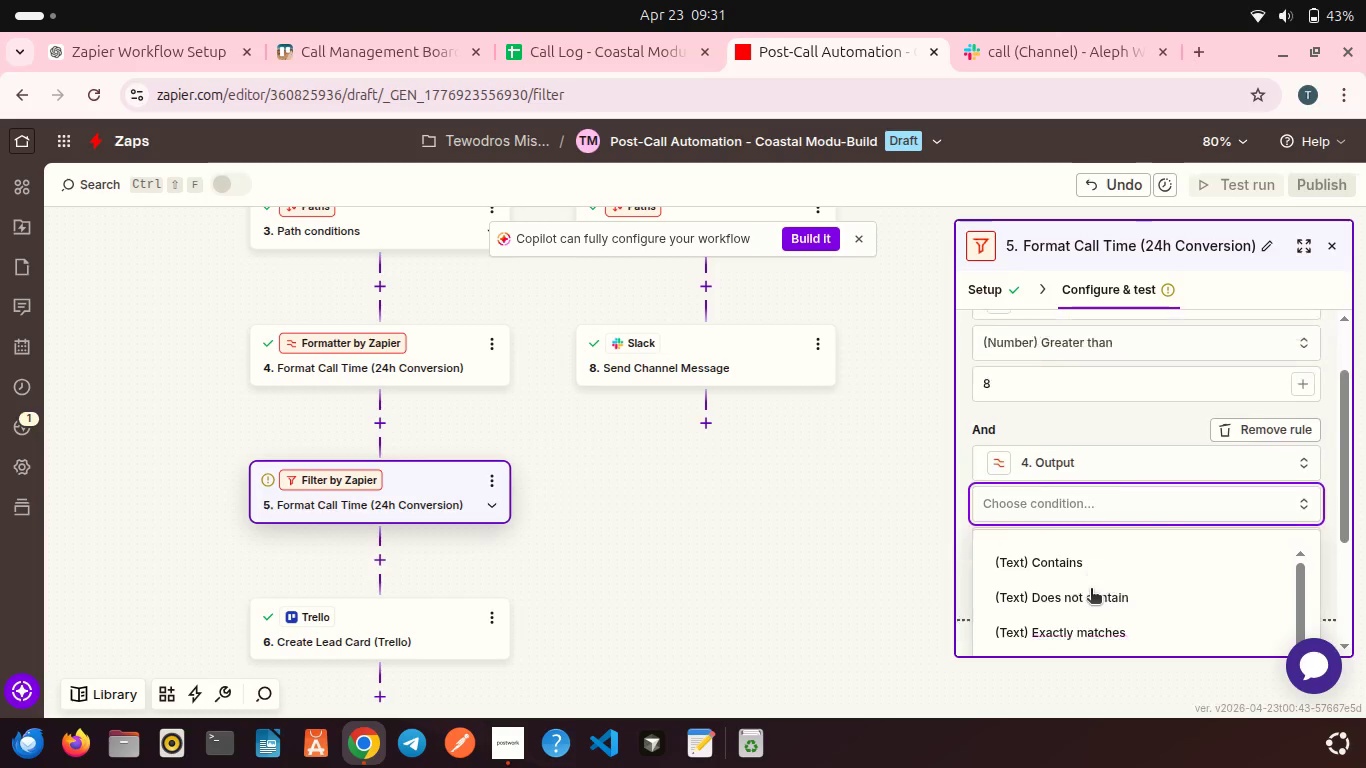 
scroll: coordinate [1091, 590], scroll_direction: down, amount: 3.0
 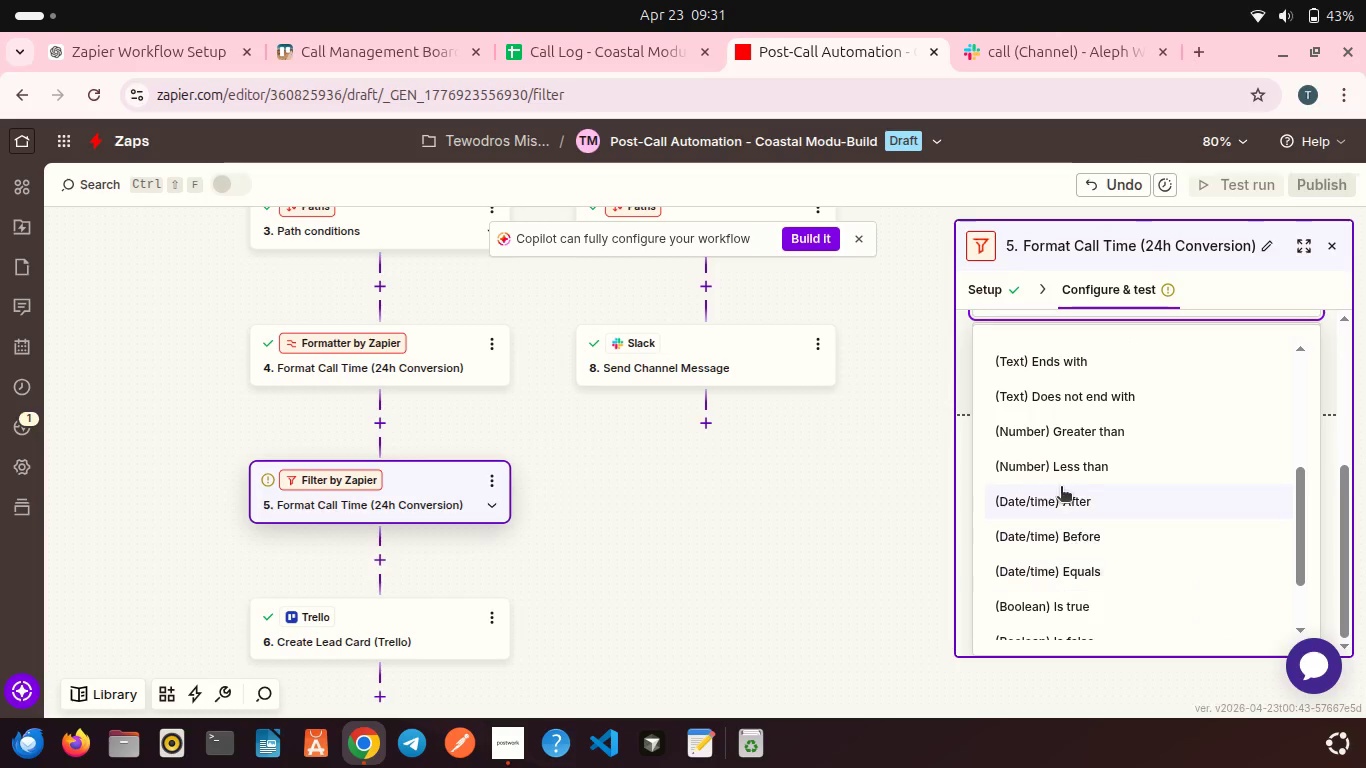 
left_click([1056, 469])
 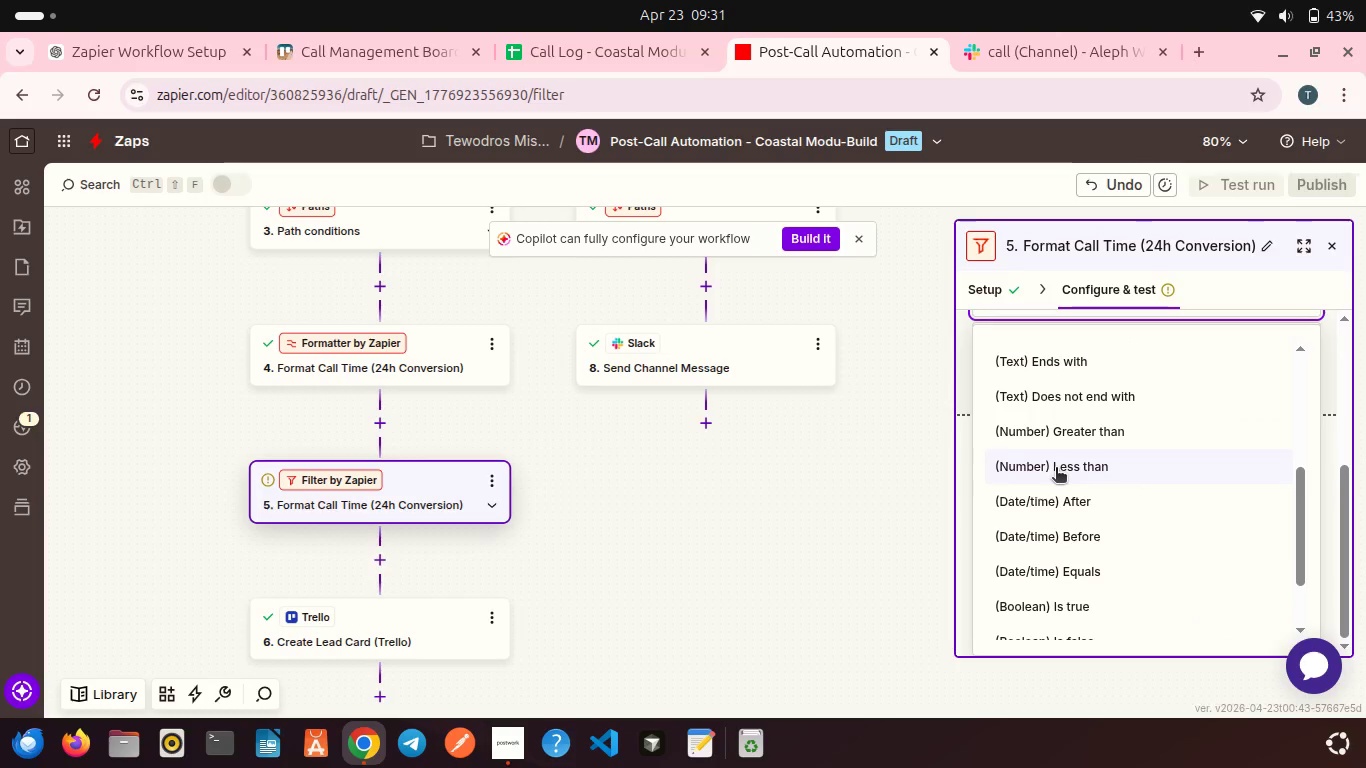 
mouse_move([1066, 461])
 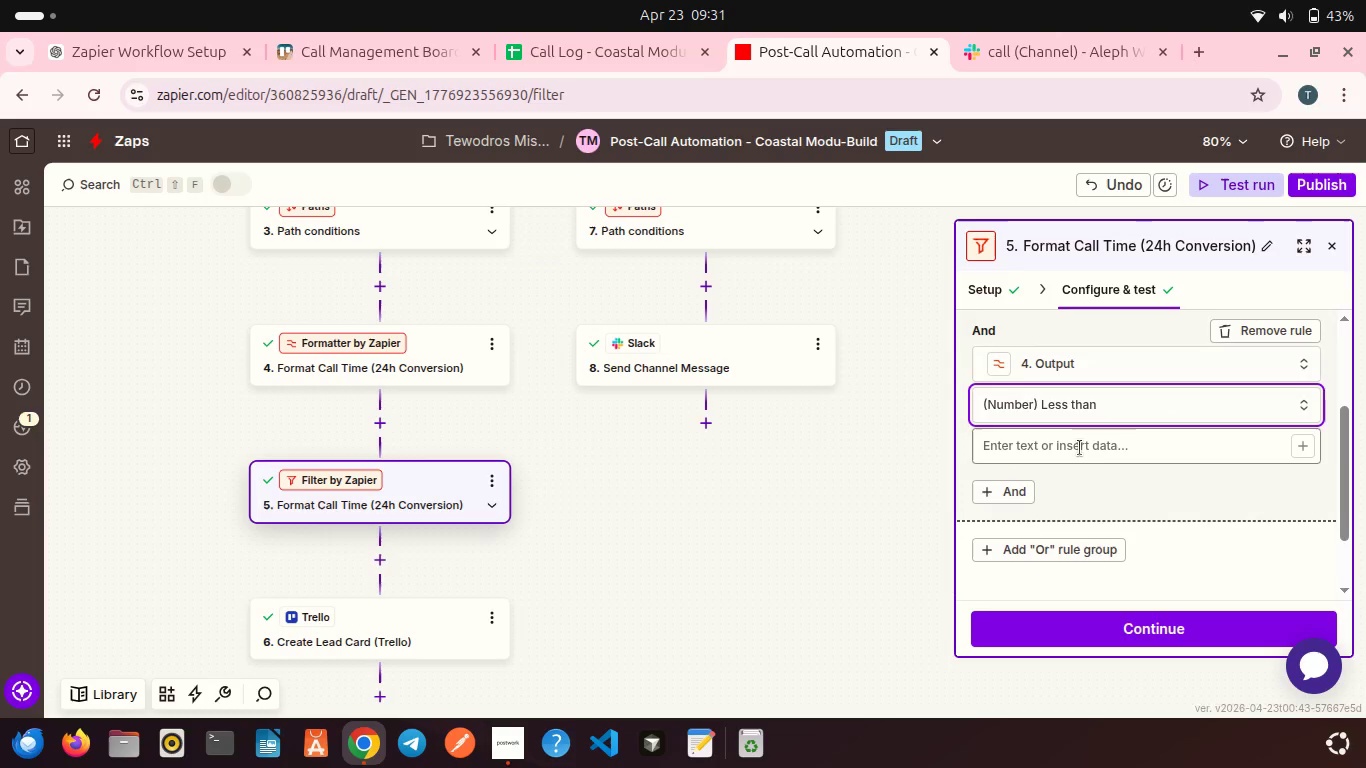 
left_click([1080, 448])
 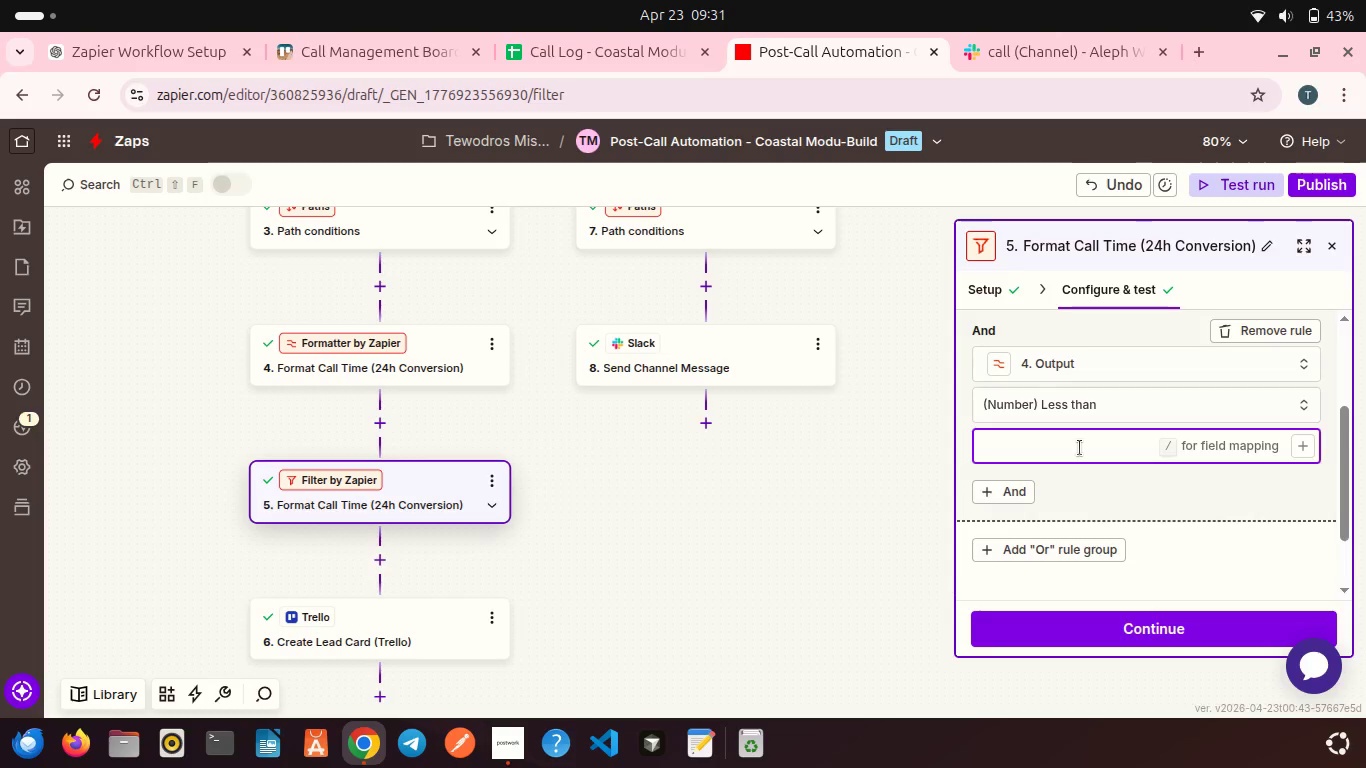 
type(199)
key(Backspace)
 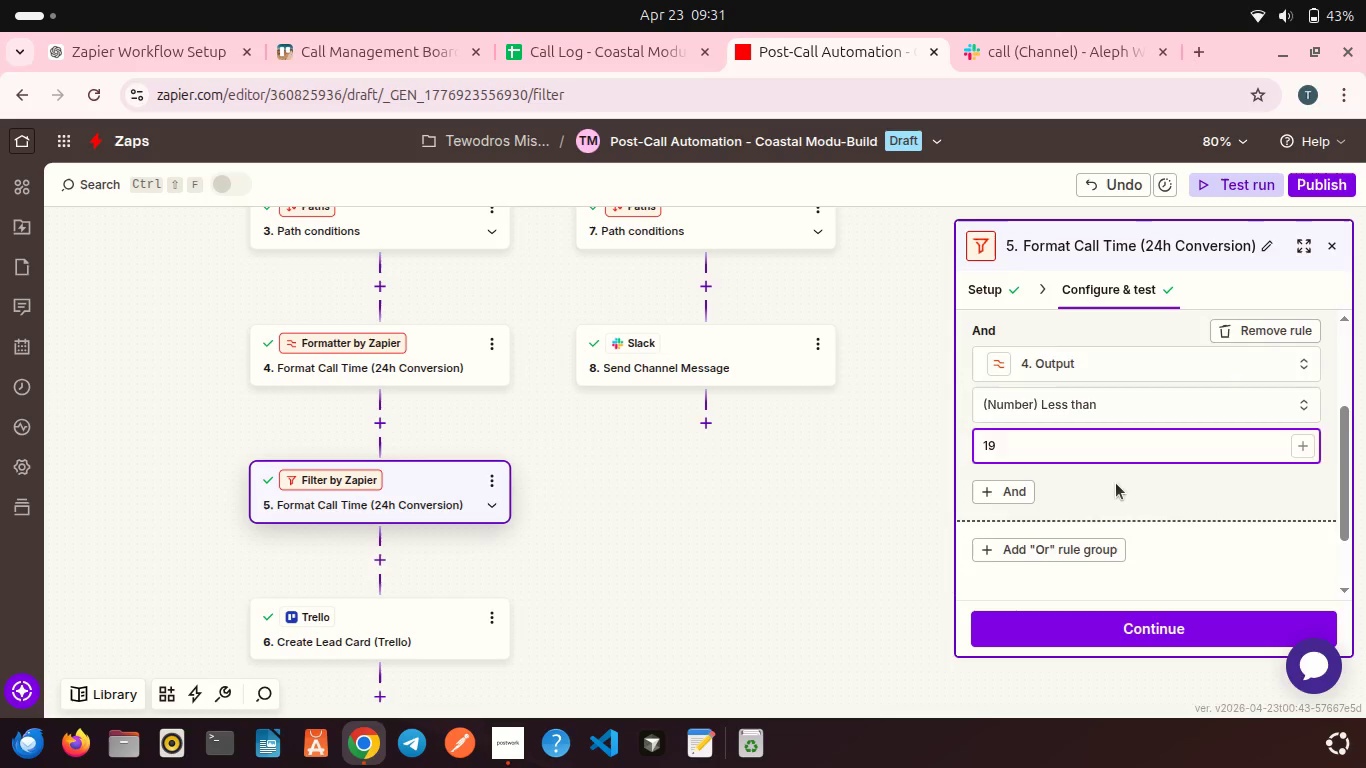 
scroll: coordinate [1116, 483], scroll_direction: down, amount: 2.0
 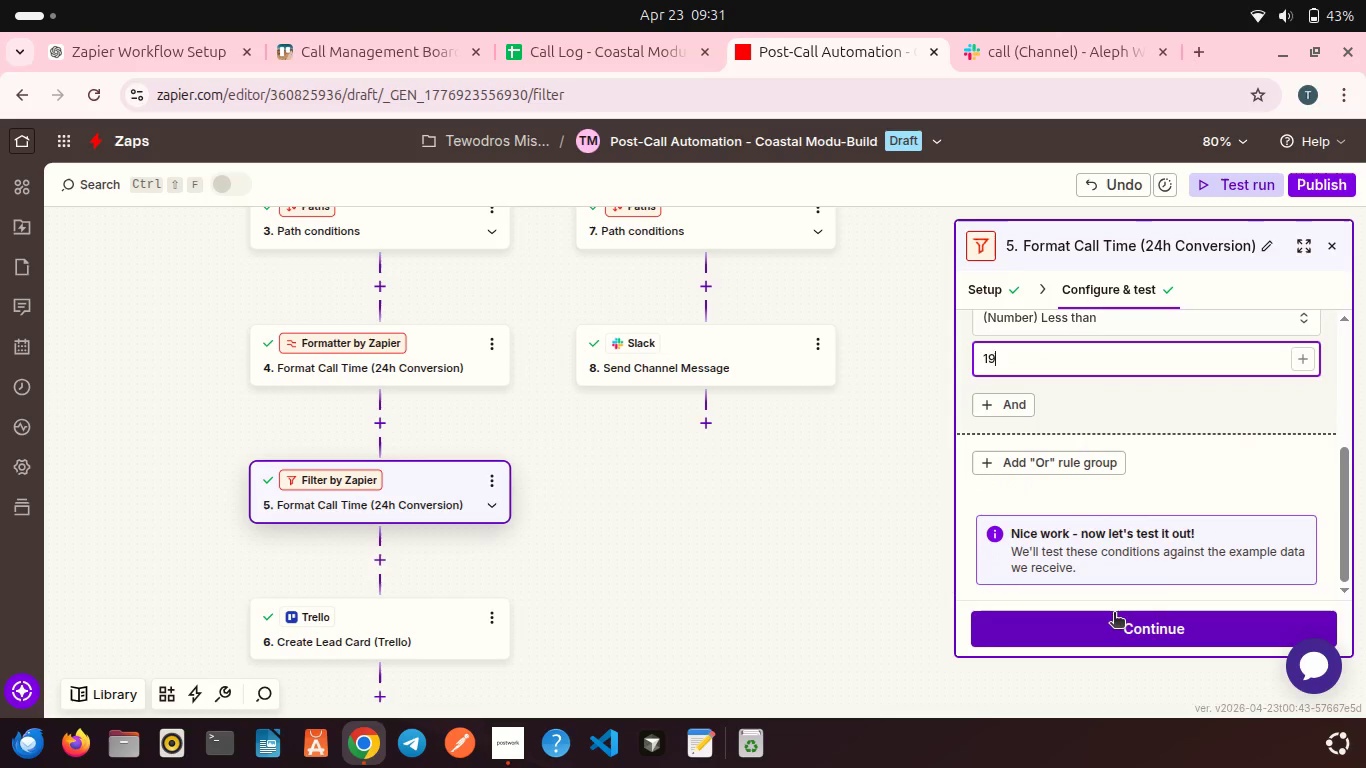 
left_click([1116, 628])
 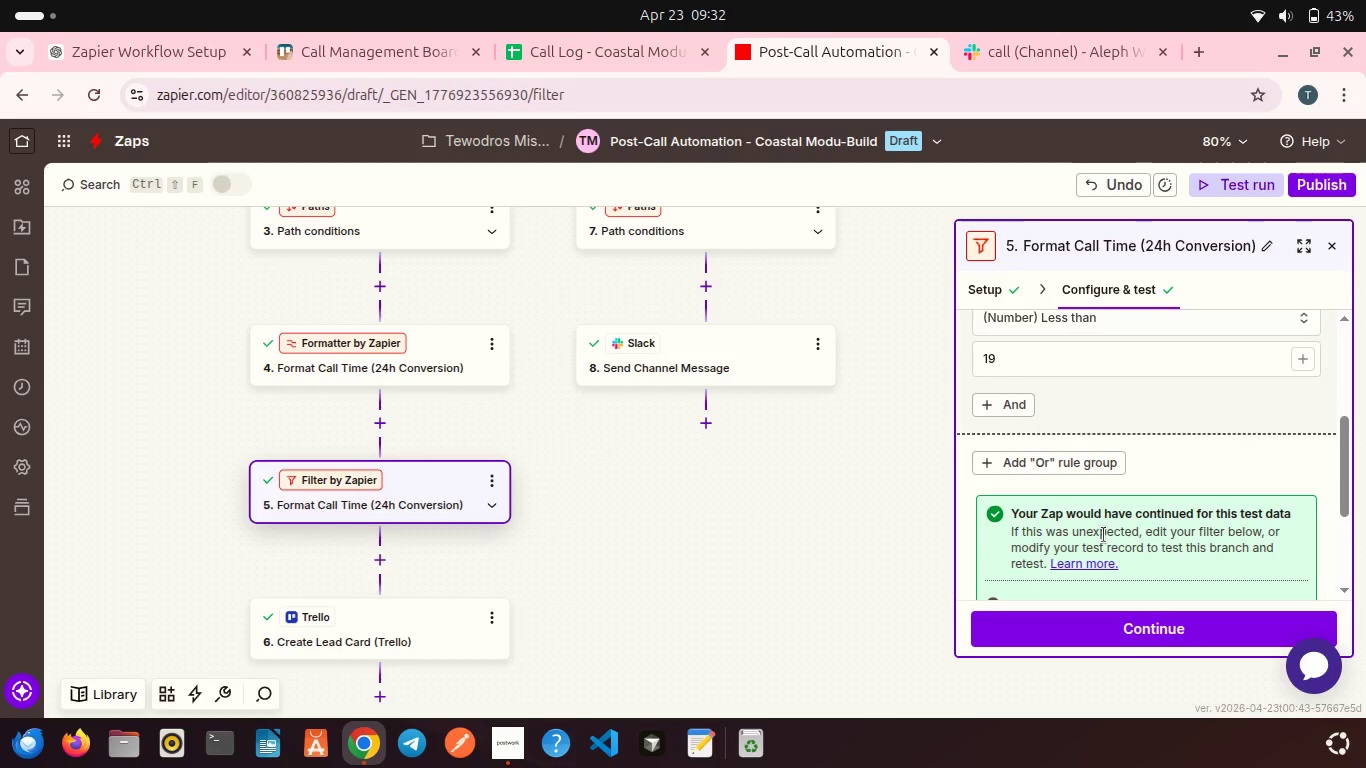 
scroll: coordinate [1104, 535], scroll_direction: down, amount: 6.0
 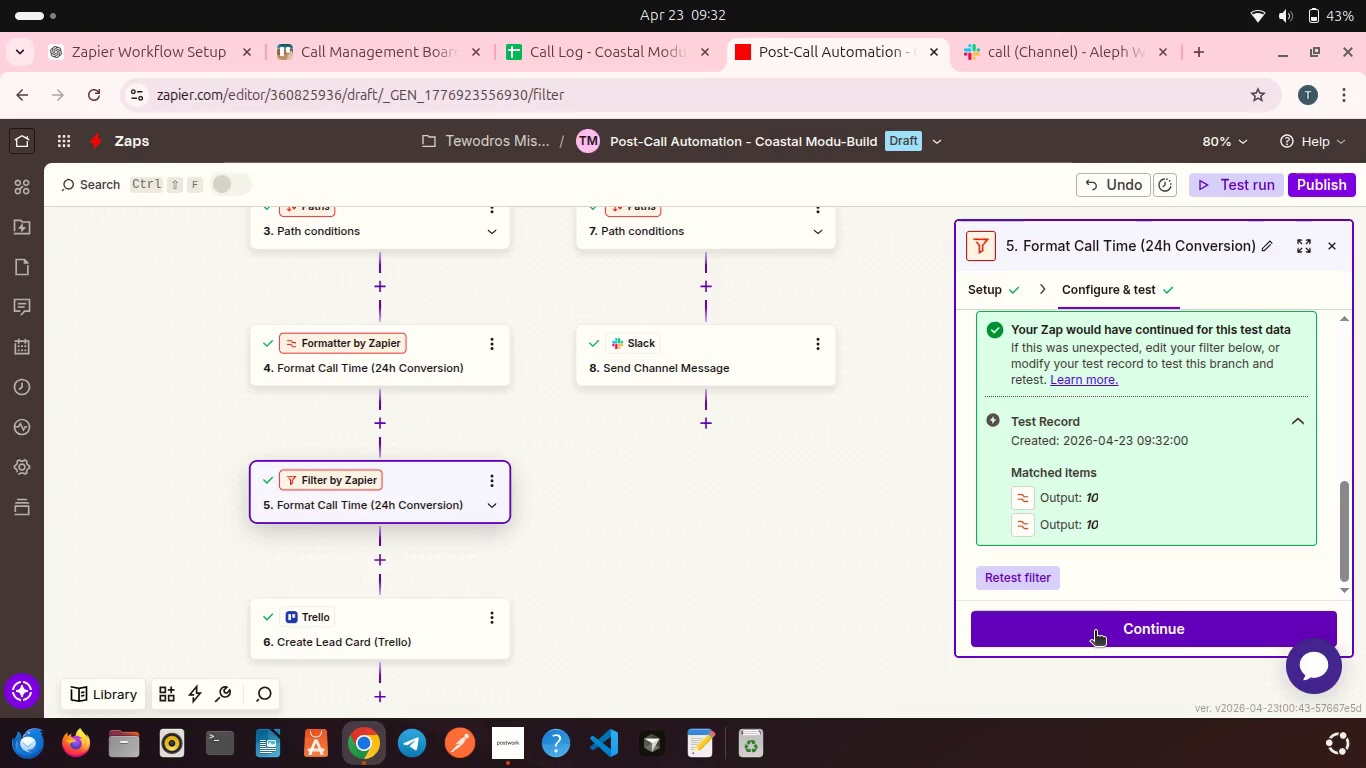 
wait(5.03)
 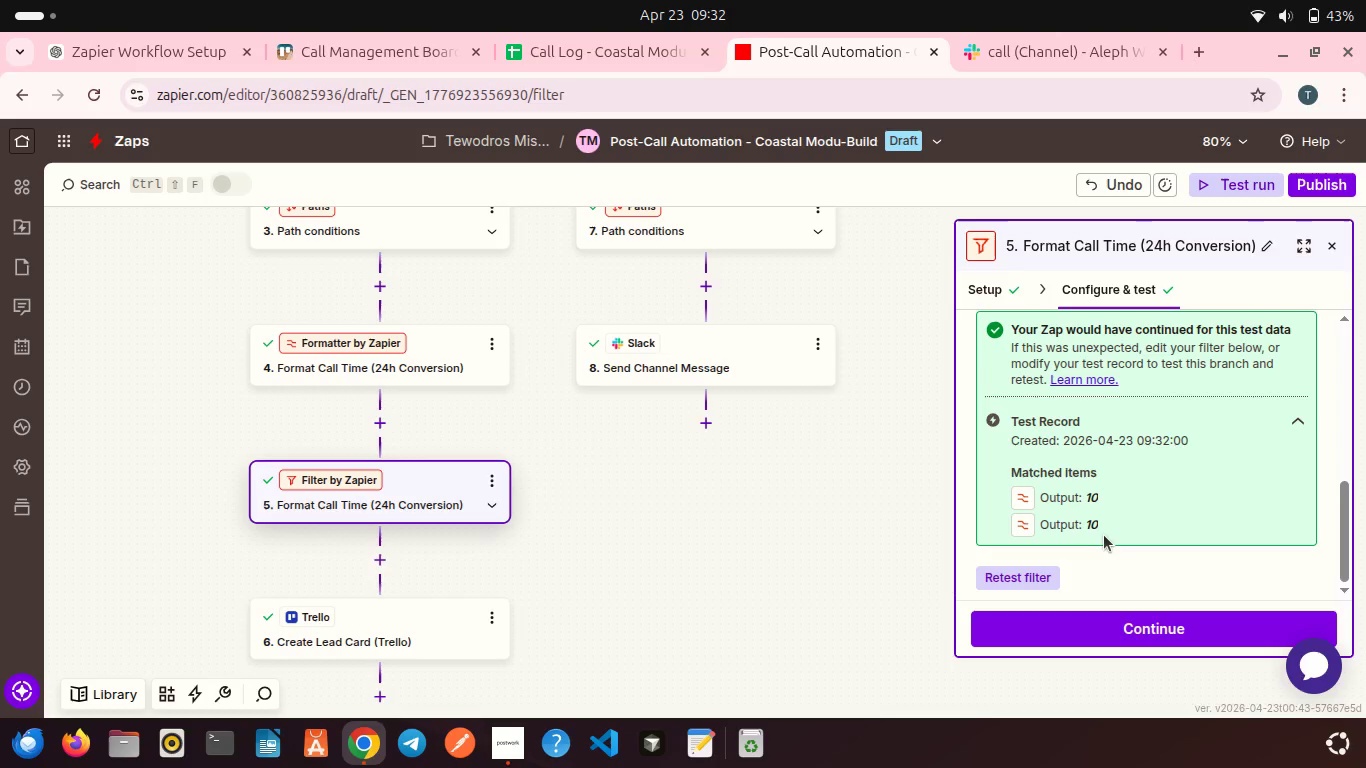 
left_click([1087, 639])
 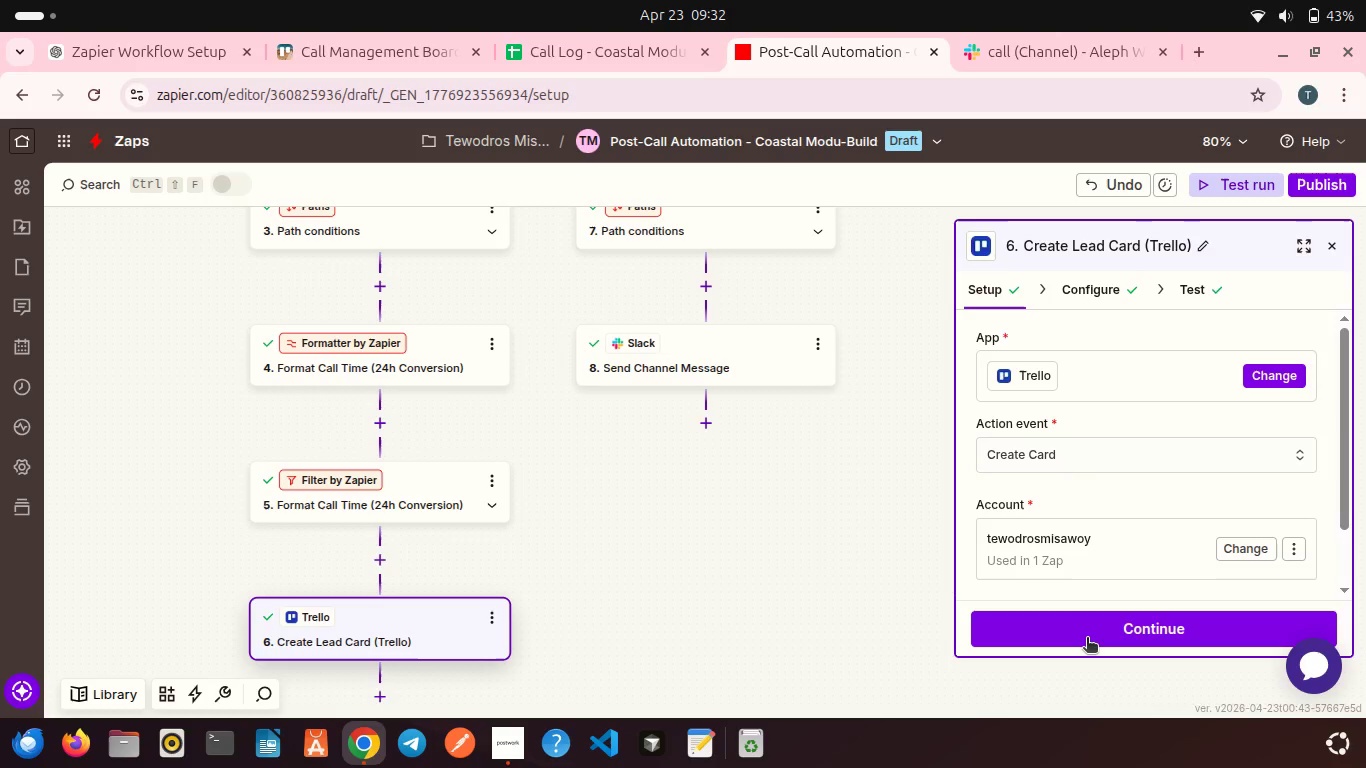 
wait(42.54)
 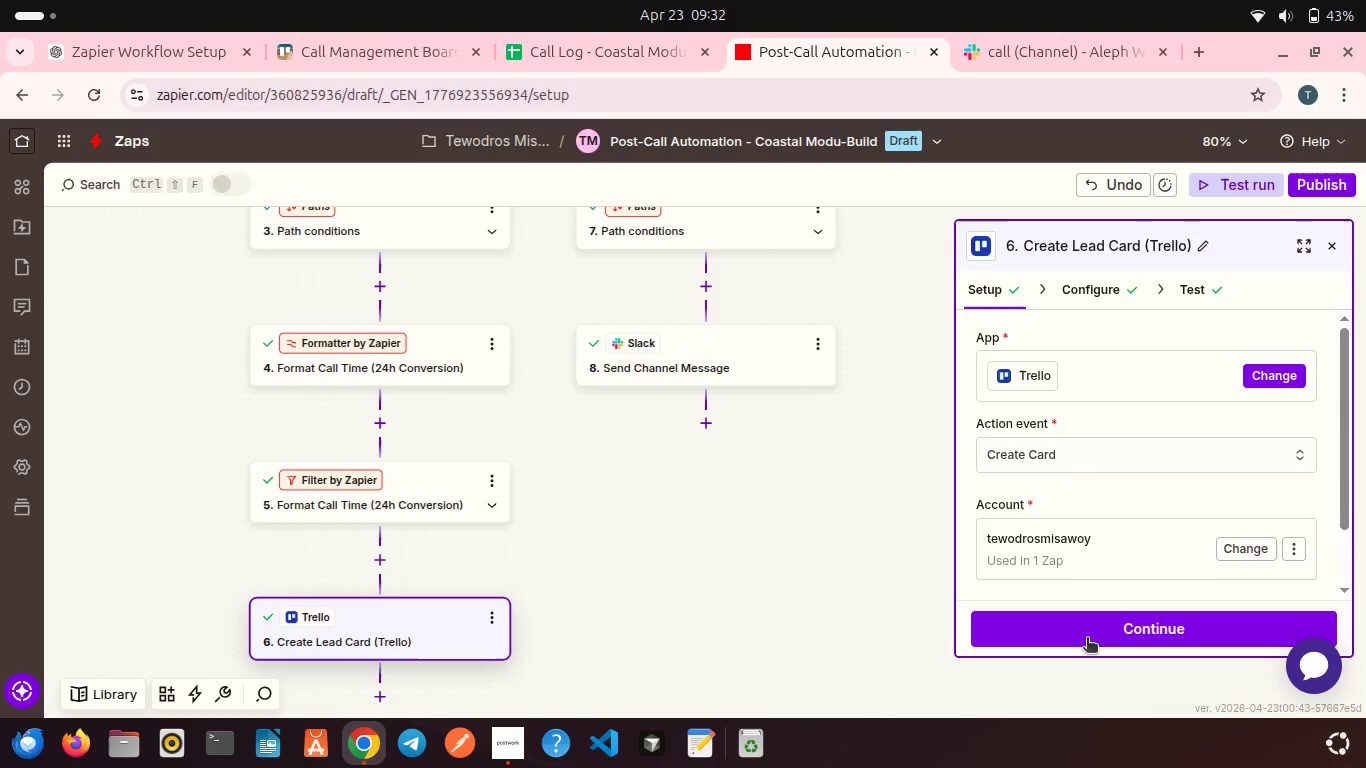 
scroll: coordinate [433, 537], scroll_direction: down, amount: 1.0
 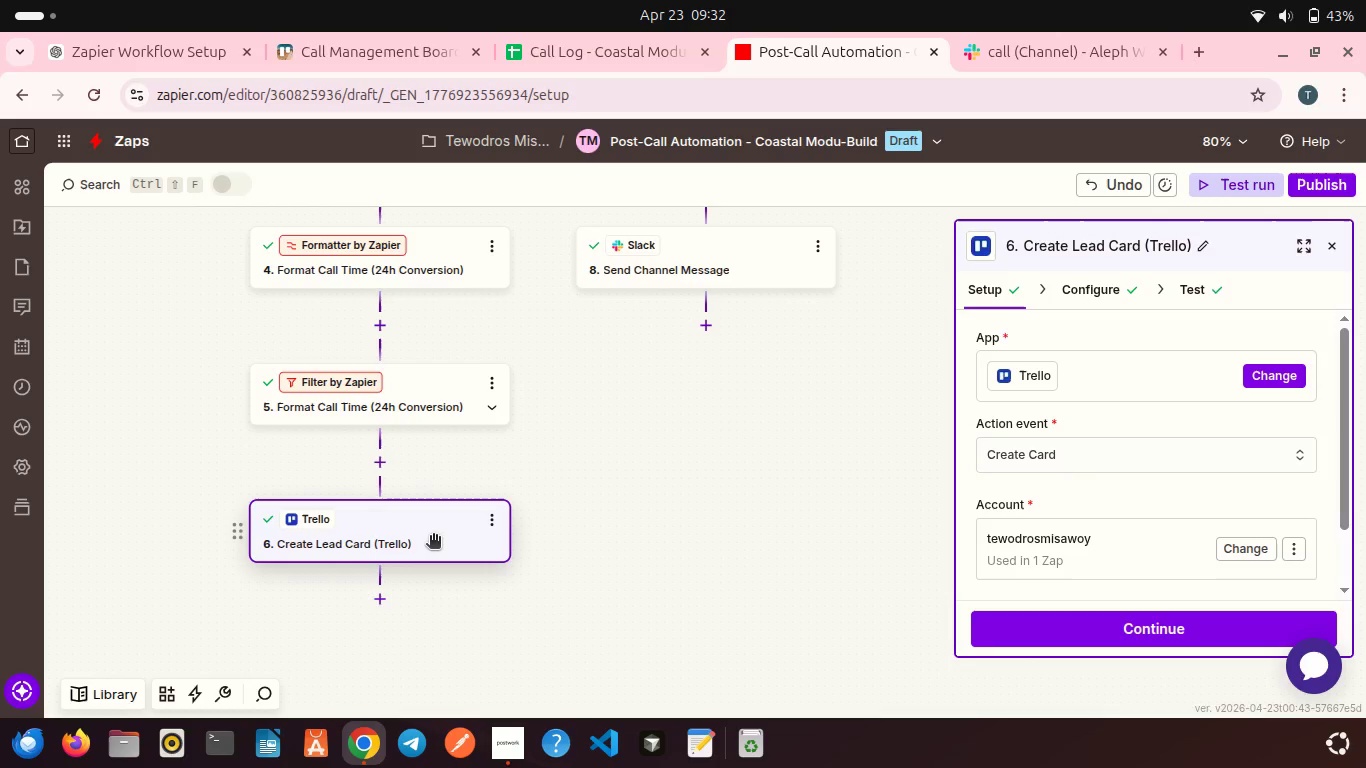 
wait(7.95)
 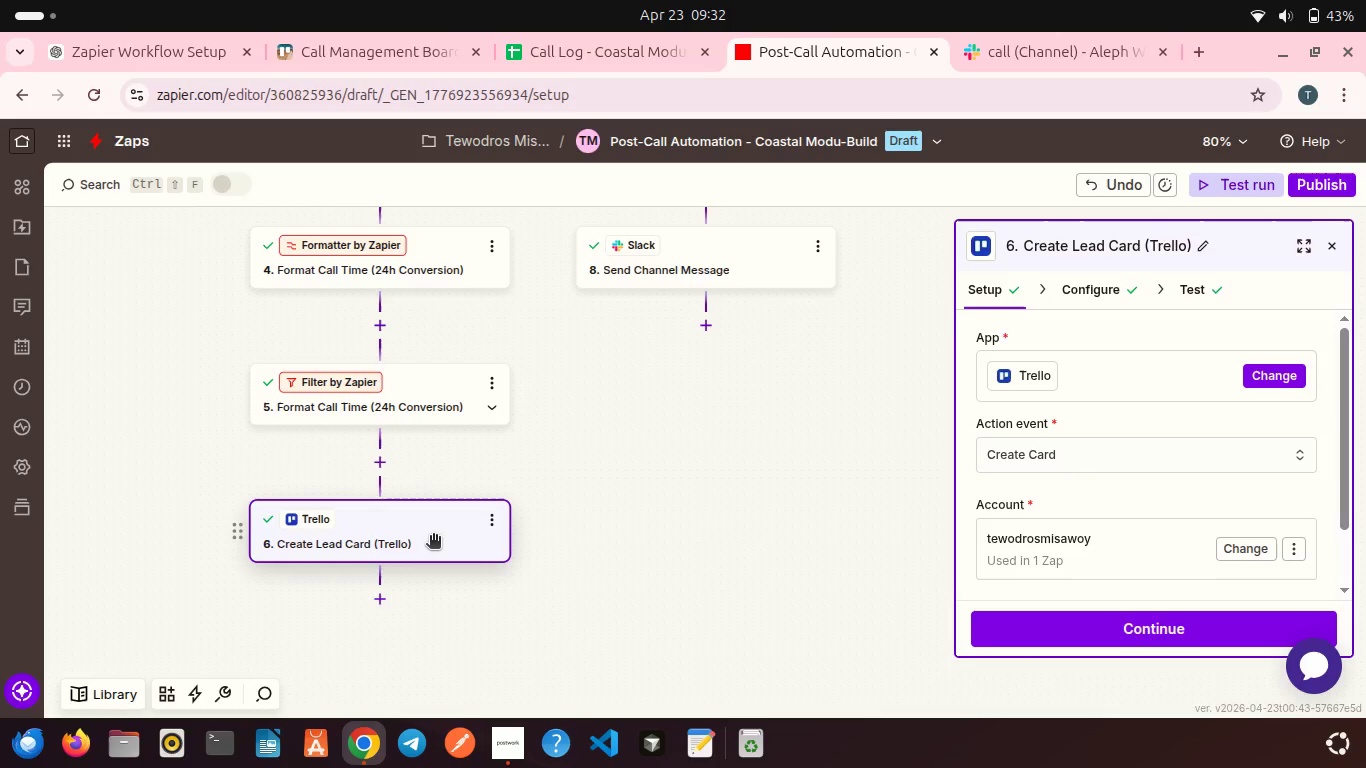 
scroll: coordinate [433, 537], scroll_direction: down, amount: 1.0
 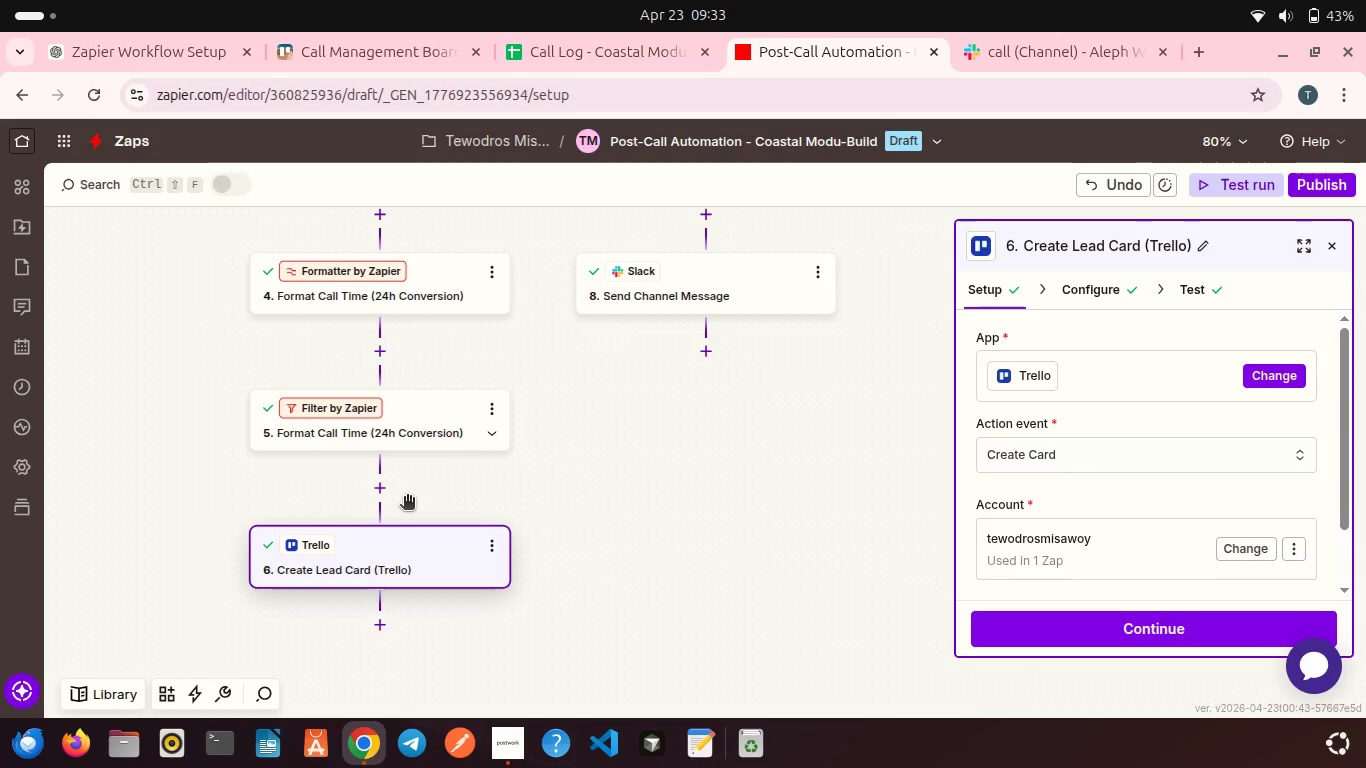 
wait(12.08)
 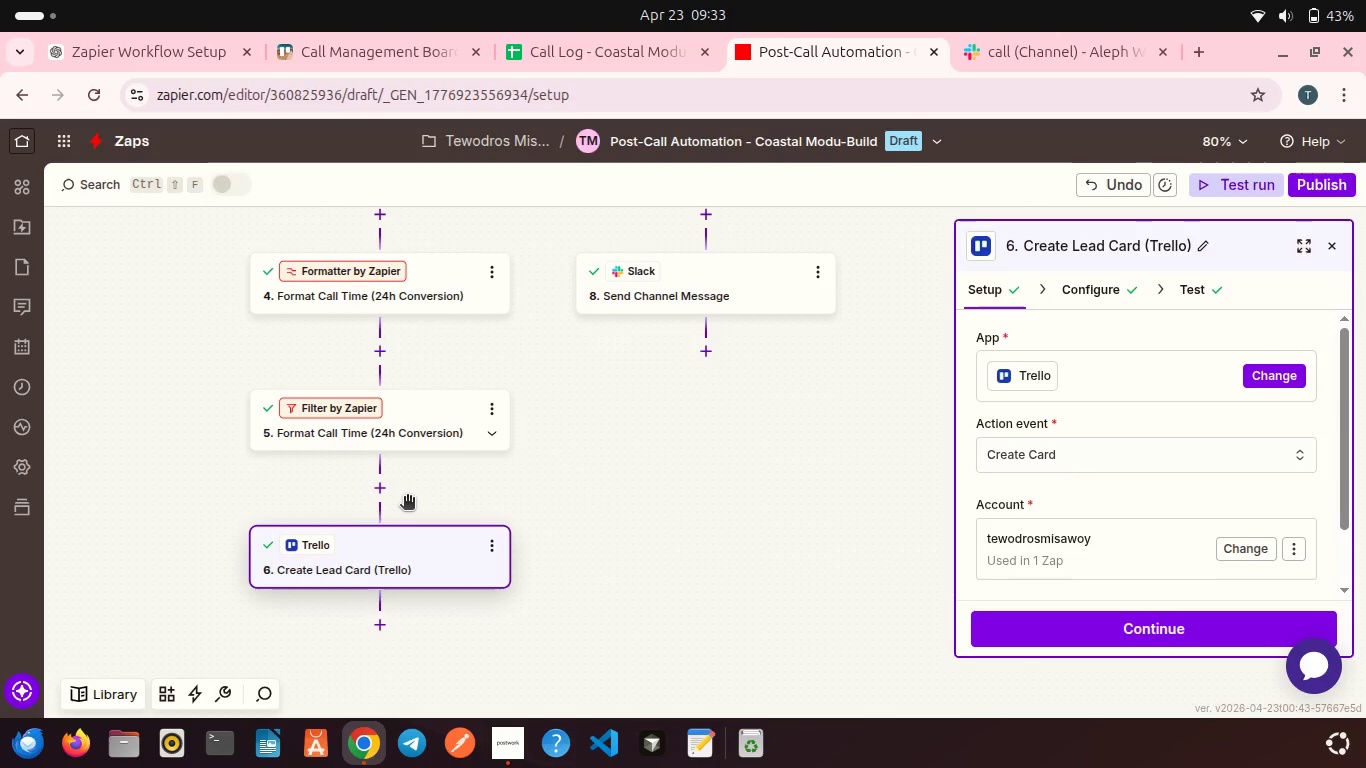 
left_click([455, 417])
 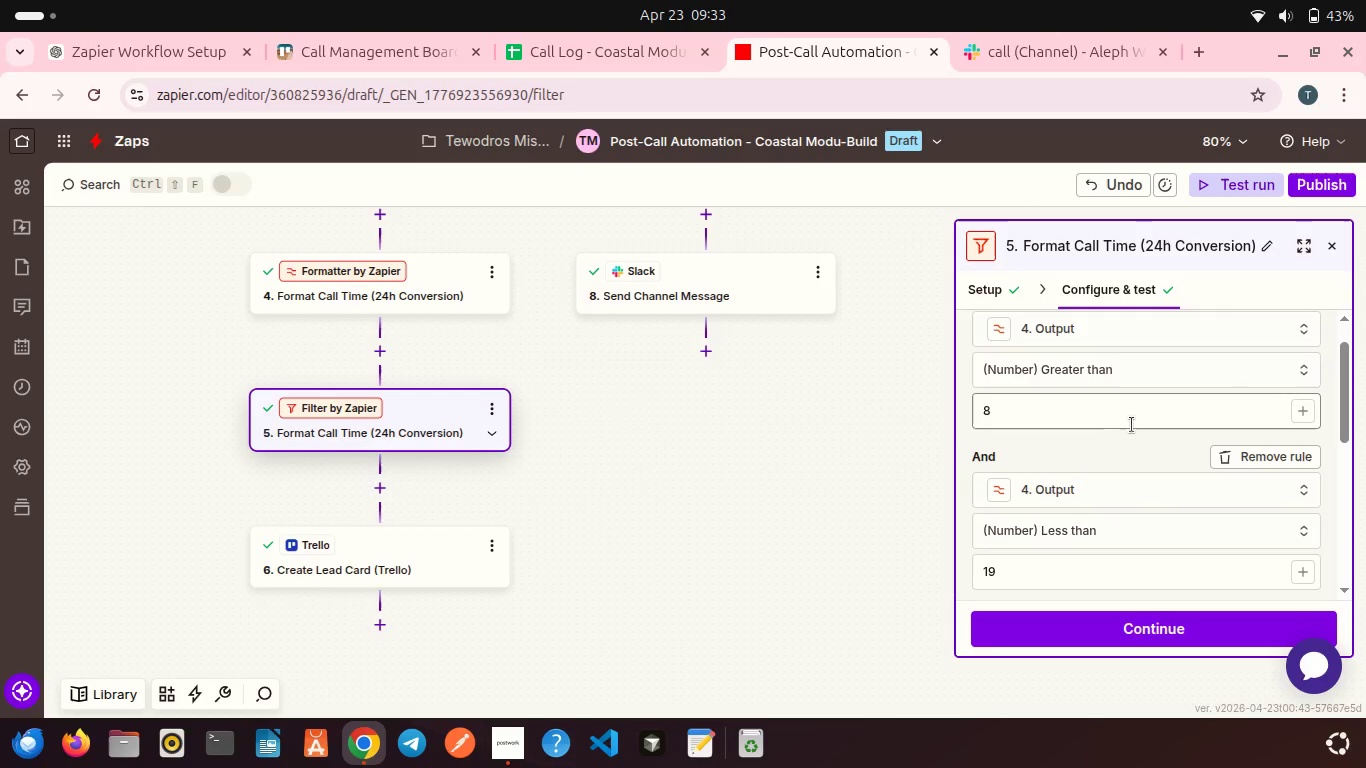 
left_click([1087, 371])
 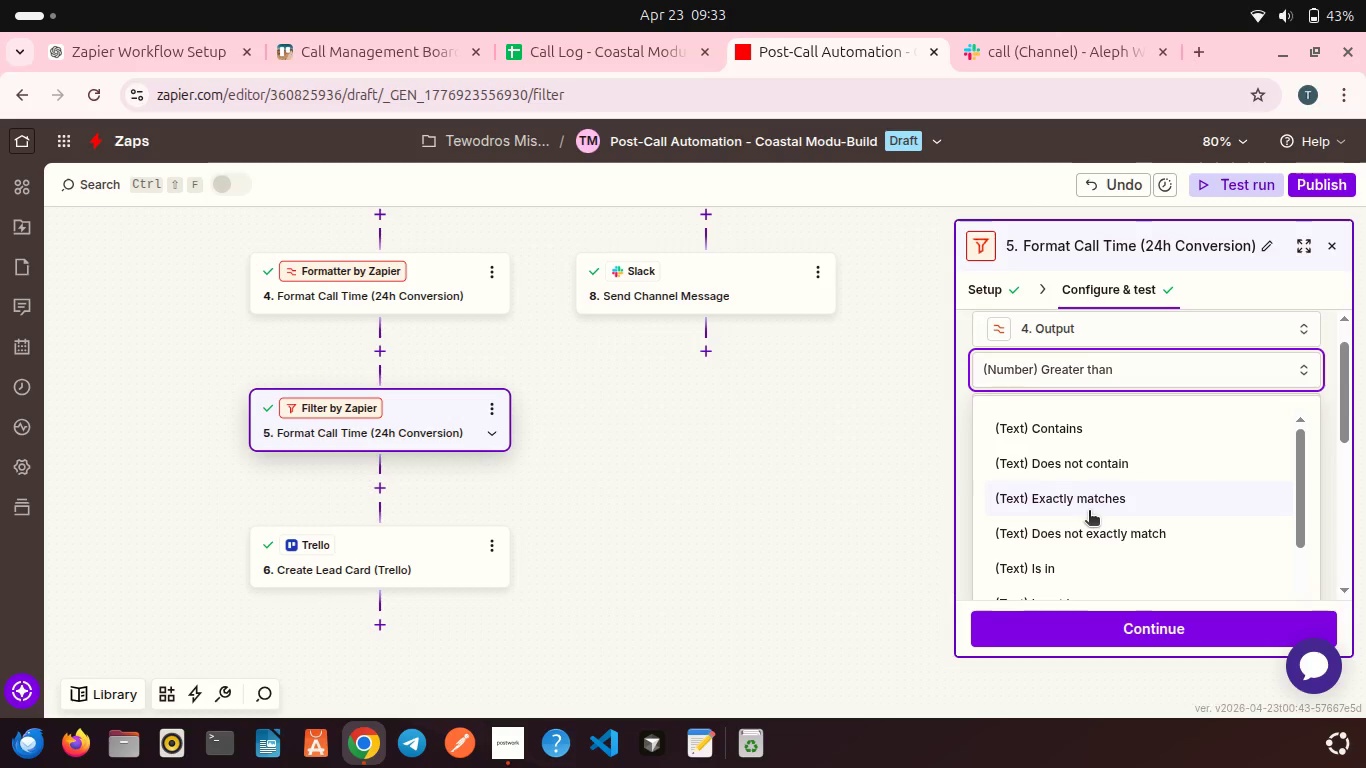 
scroll: coordinate [1098, 535], scroll_direction: down, amount: 3.0
 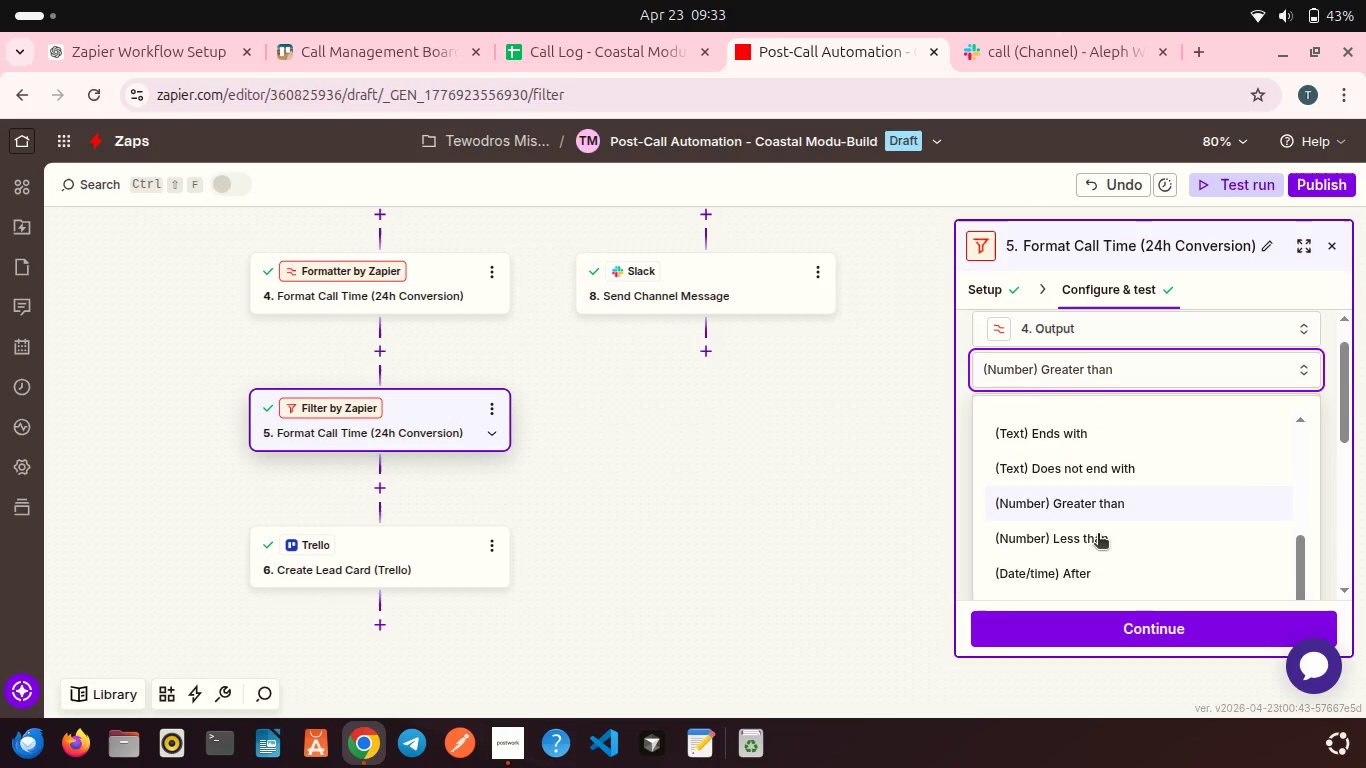 
scroll: coordinate [1098, 535], scroll_direction: up, amount: 3.0
 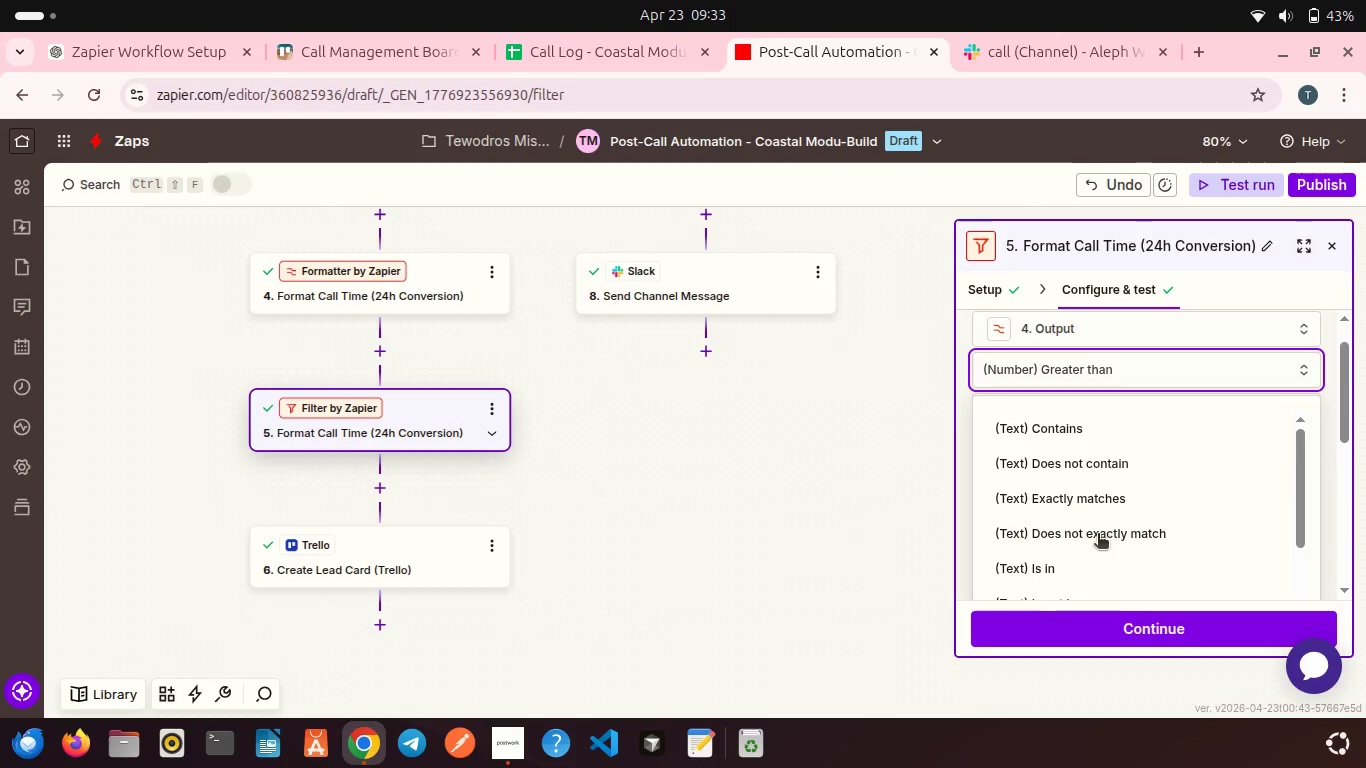 
scroll: coordinate [1078, 526], scroll_direction: down, amount: 2.0
 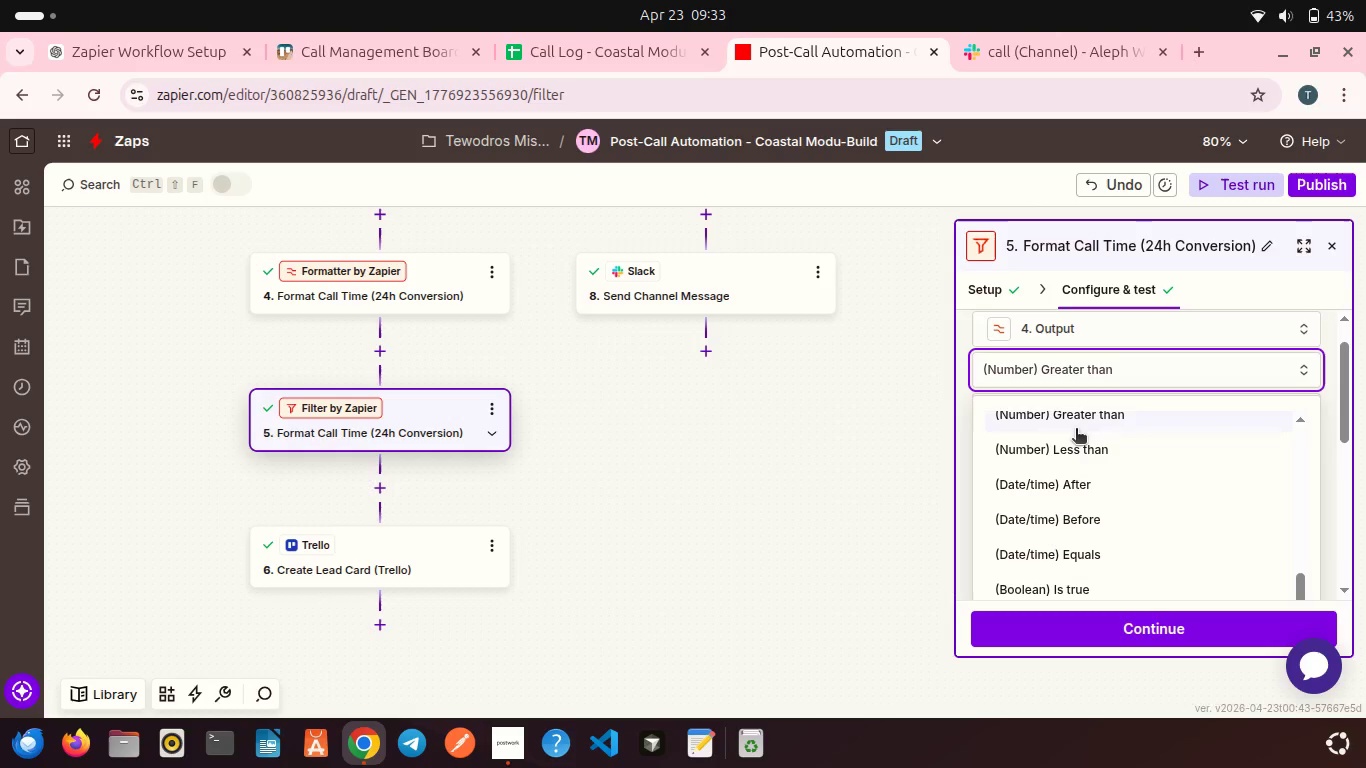 
left_click([1072, 430])
 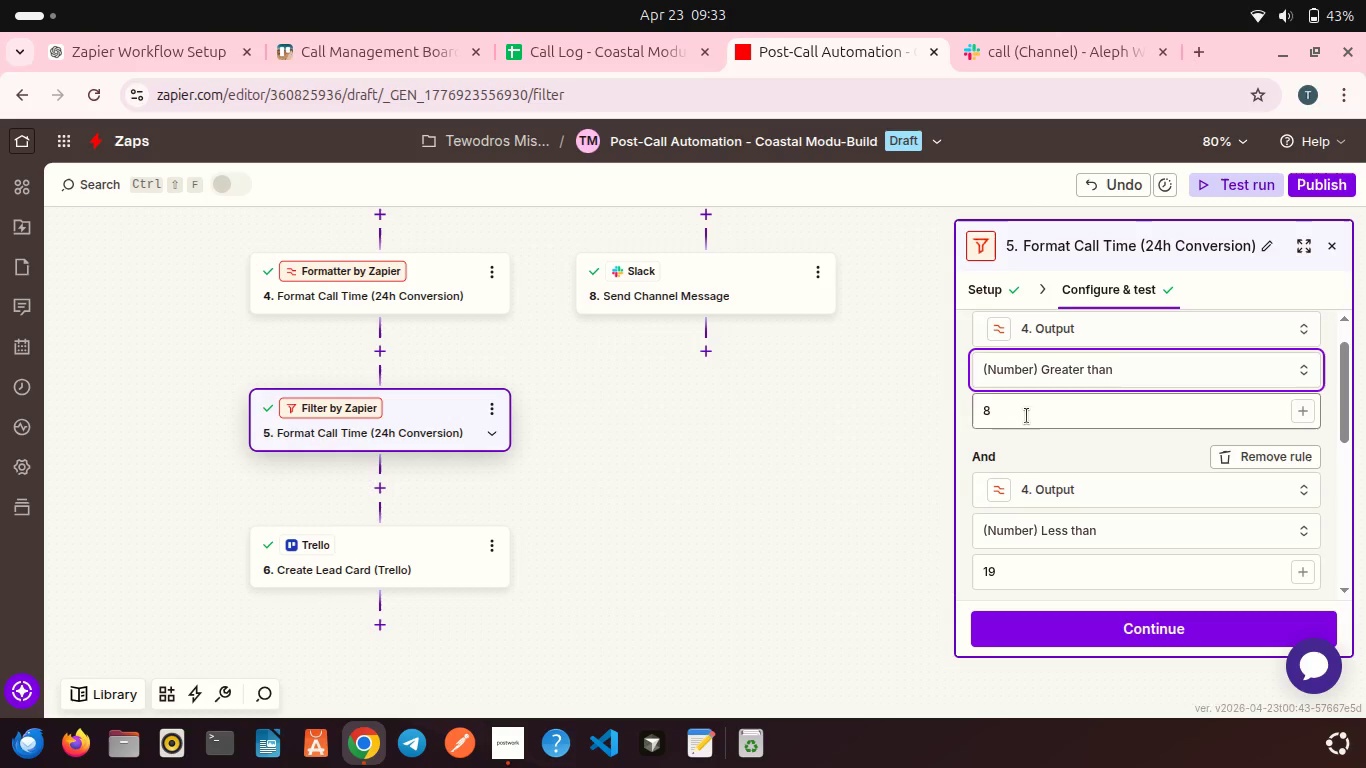 
left_click([1027, 416])
 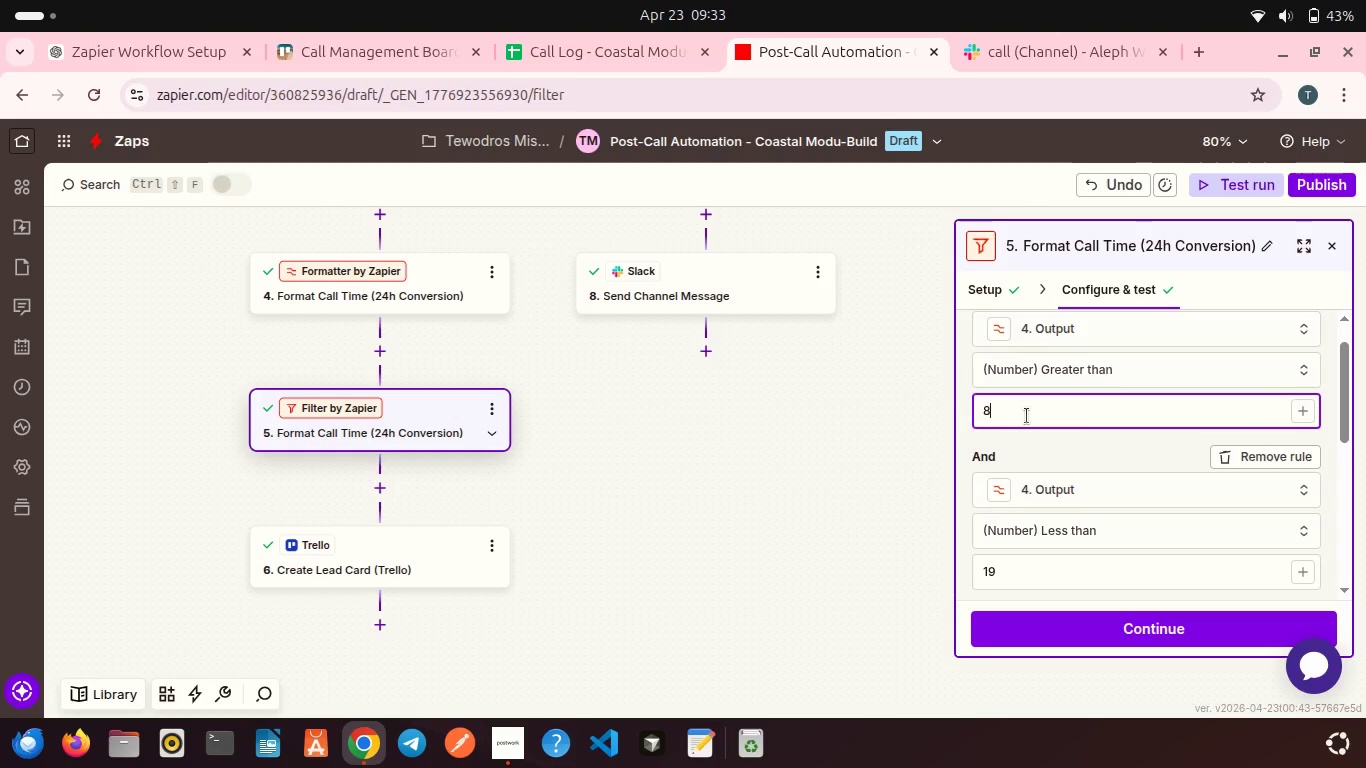 
key(Backspace)
 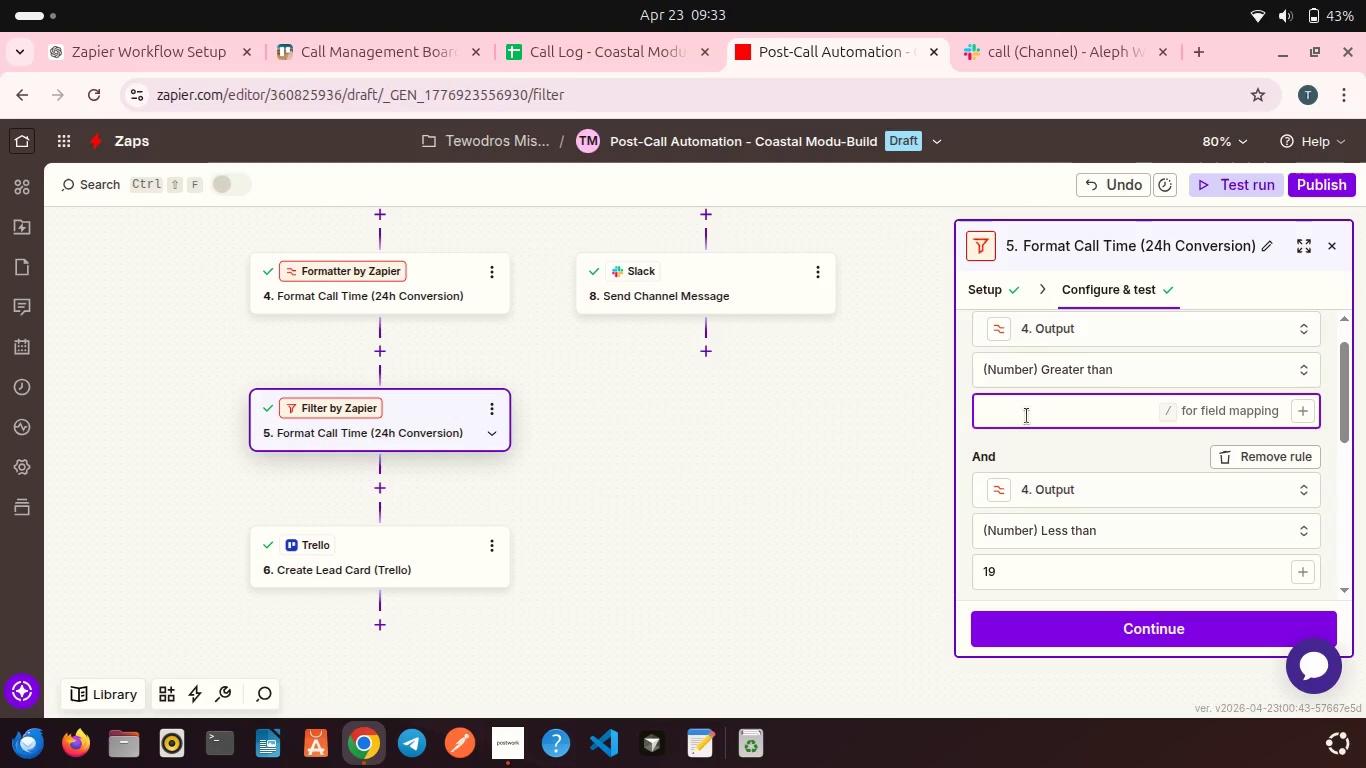 
key(7)
 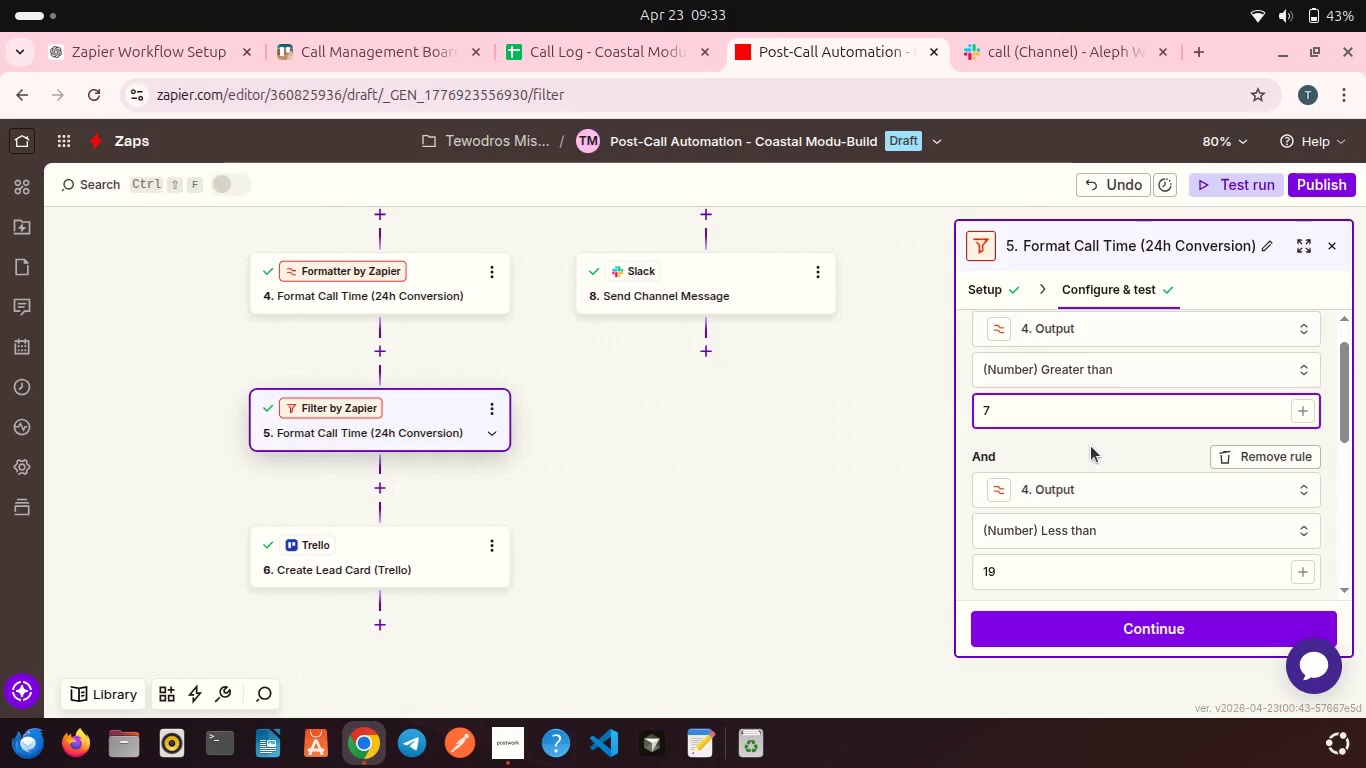 
scroll: coordinate [1091, 446], scroll_direction: down, amount: 3.0
 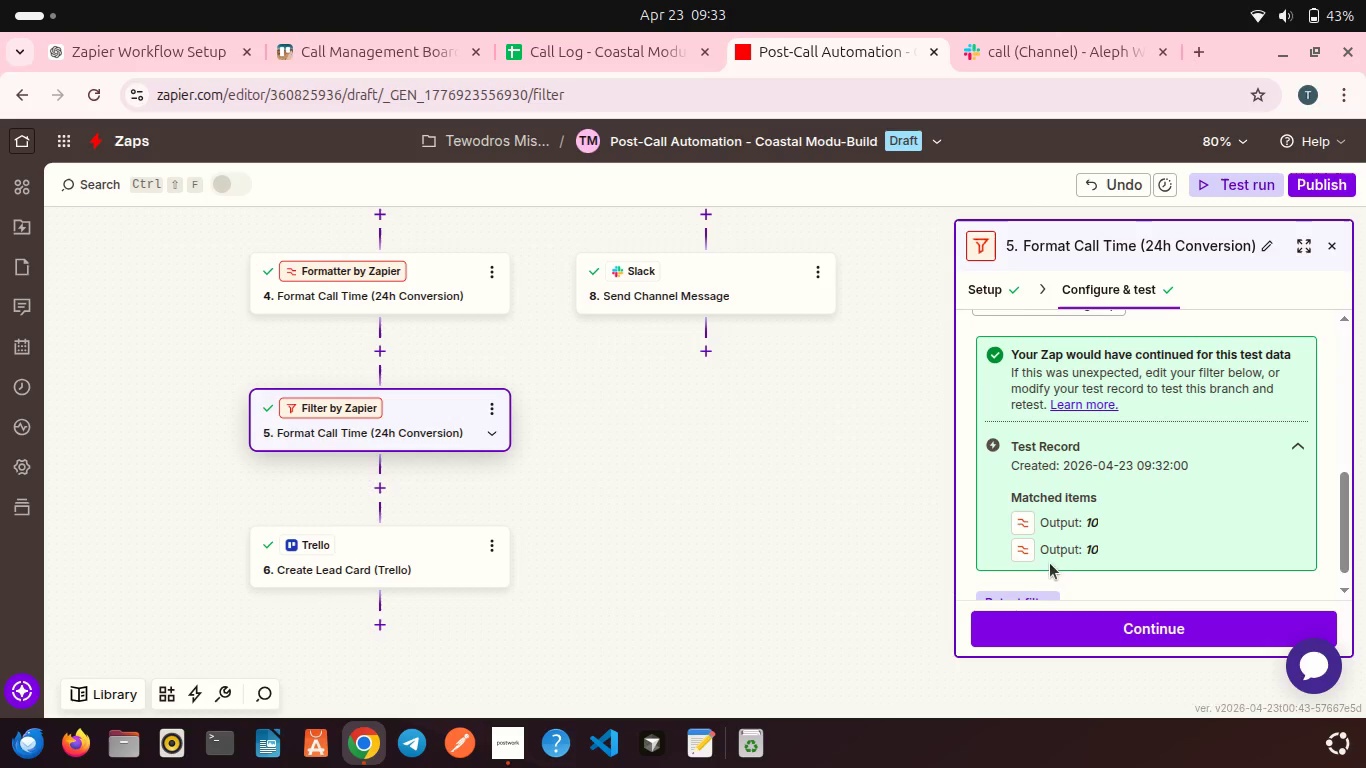 
left_click([1024, 578])
 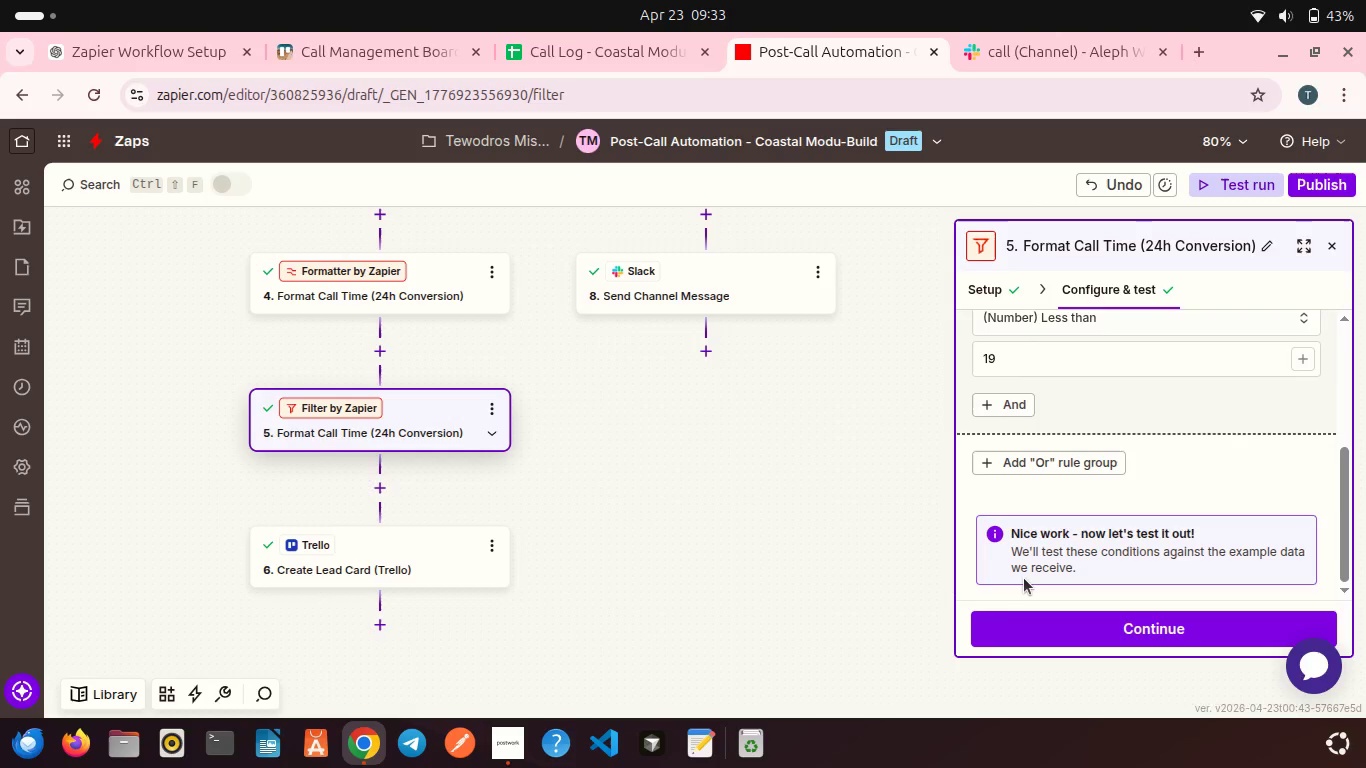 
scroll: coordinate [1050, 559], scroll_direction: down, amount: 3.0
 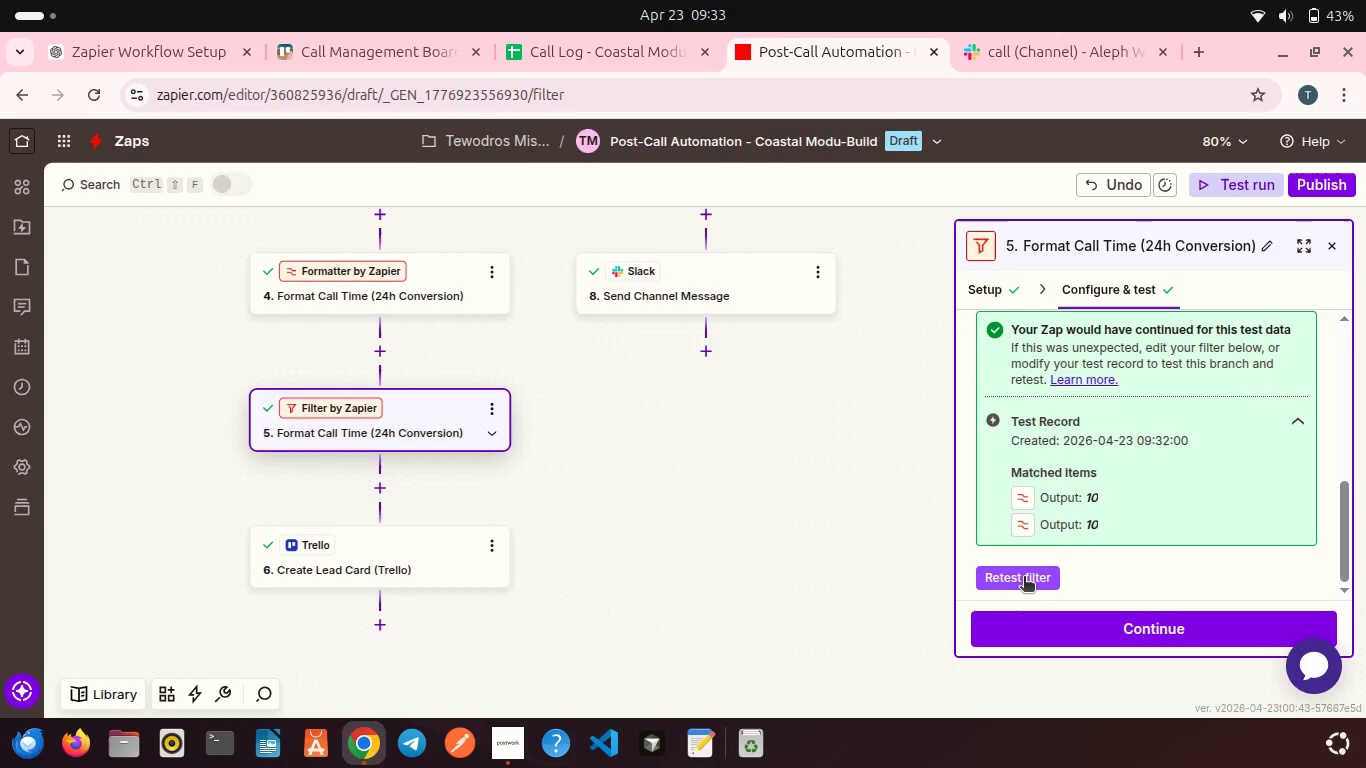 
wait(9.38)
 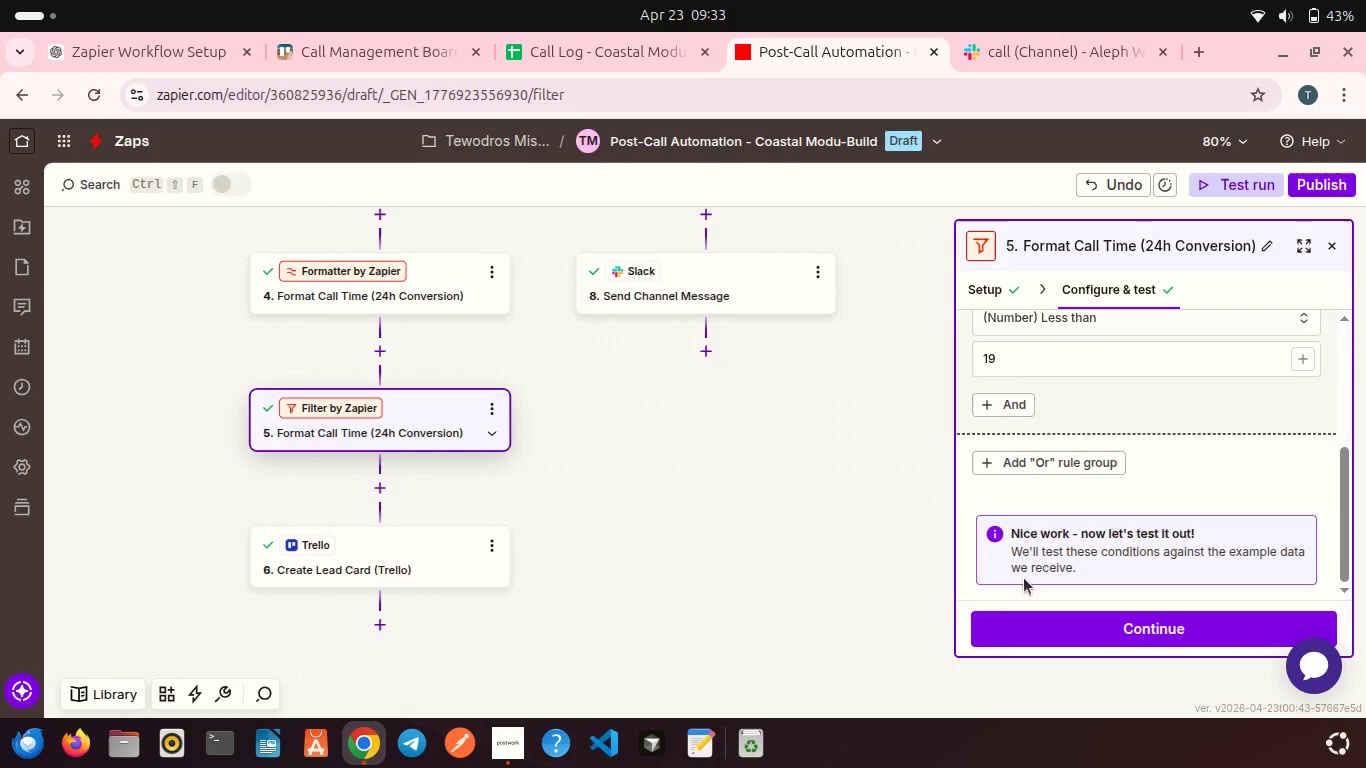 
left_click([483, 407])
 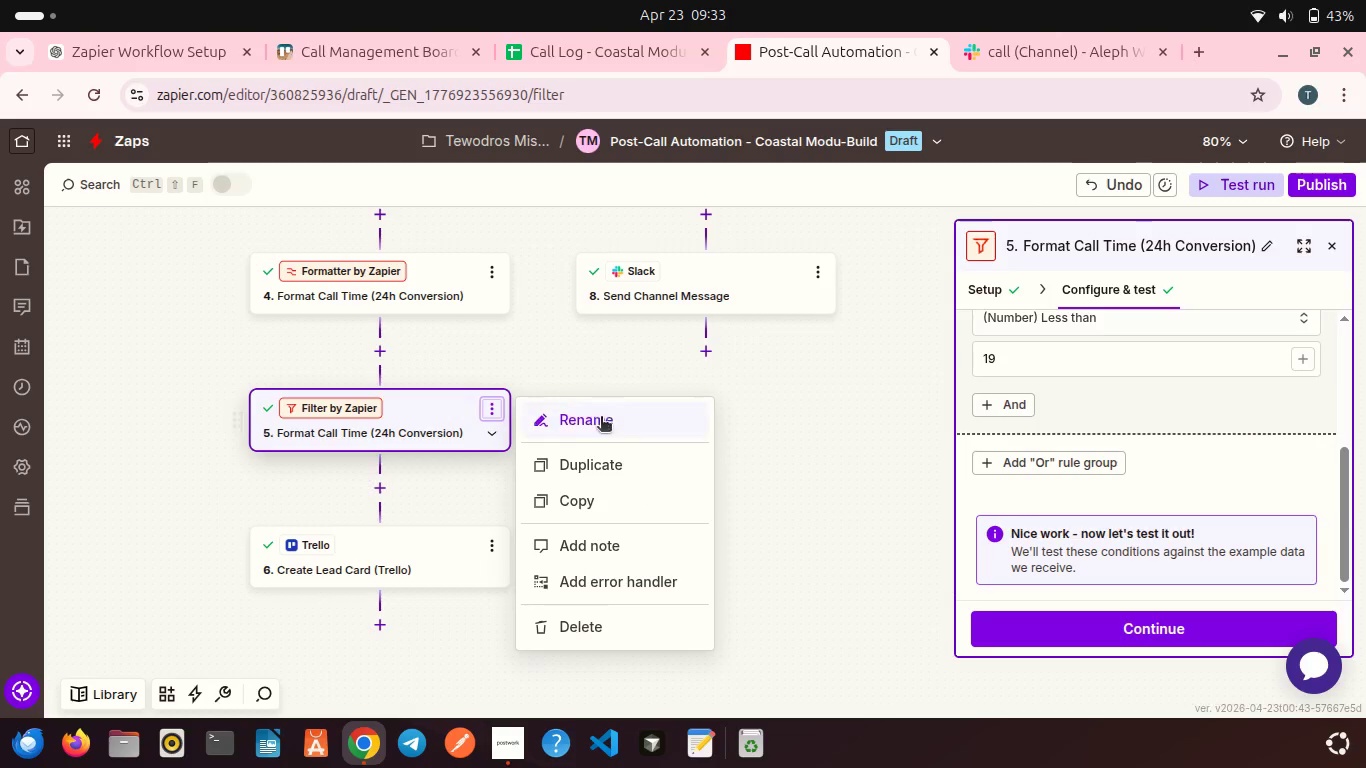 
left_click([605, 423])
 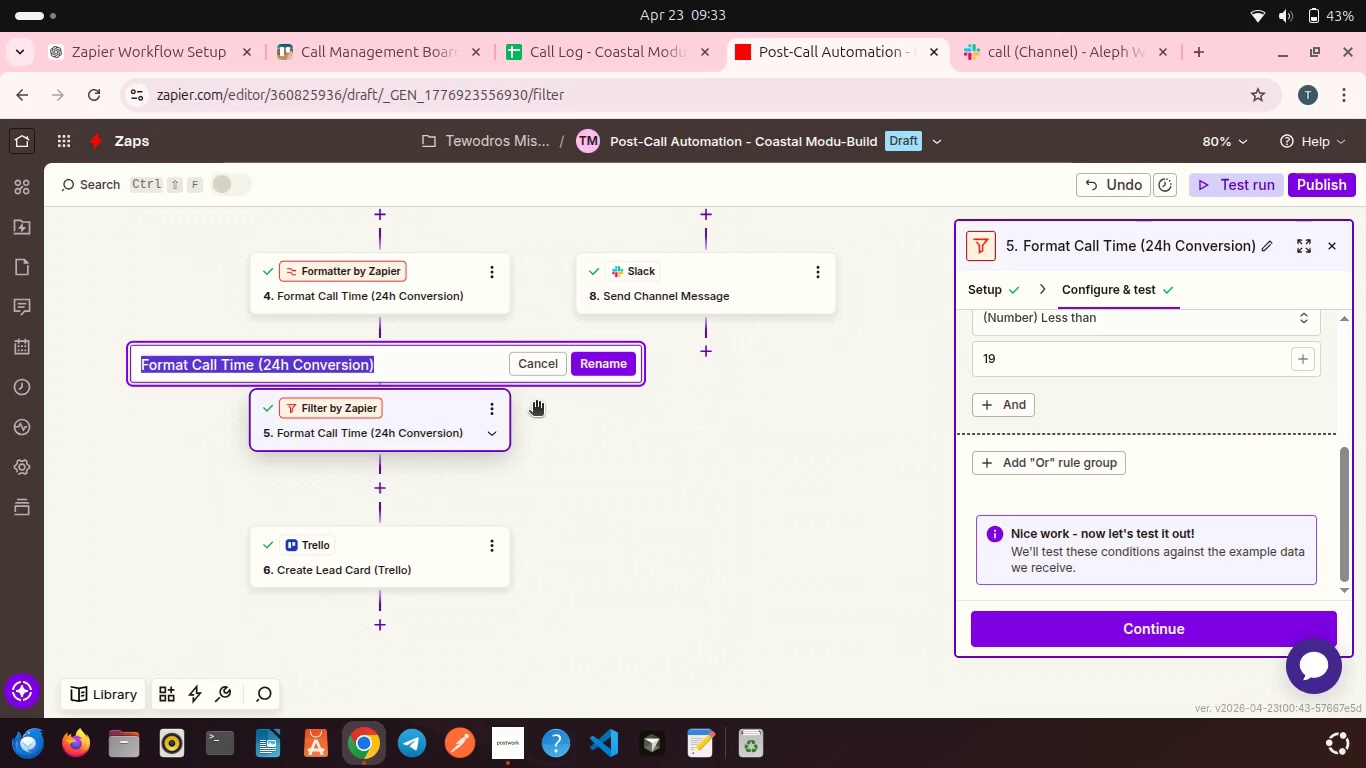 
type(Check Businesss)
key(Backspace)
type( Hours)
 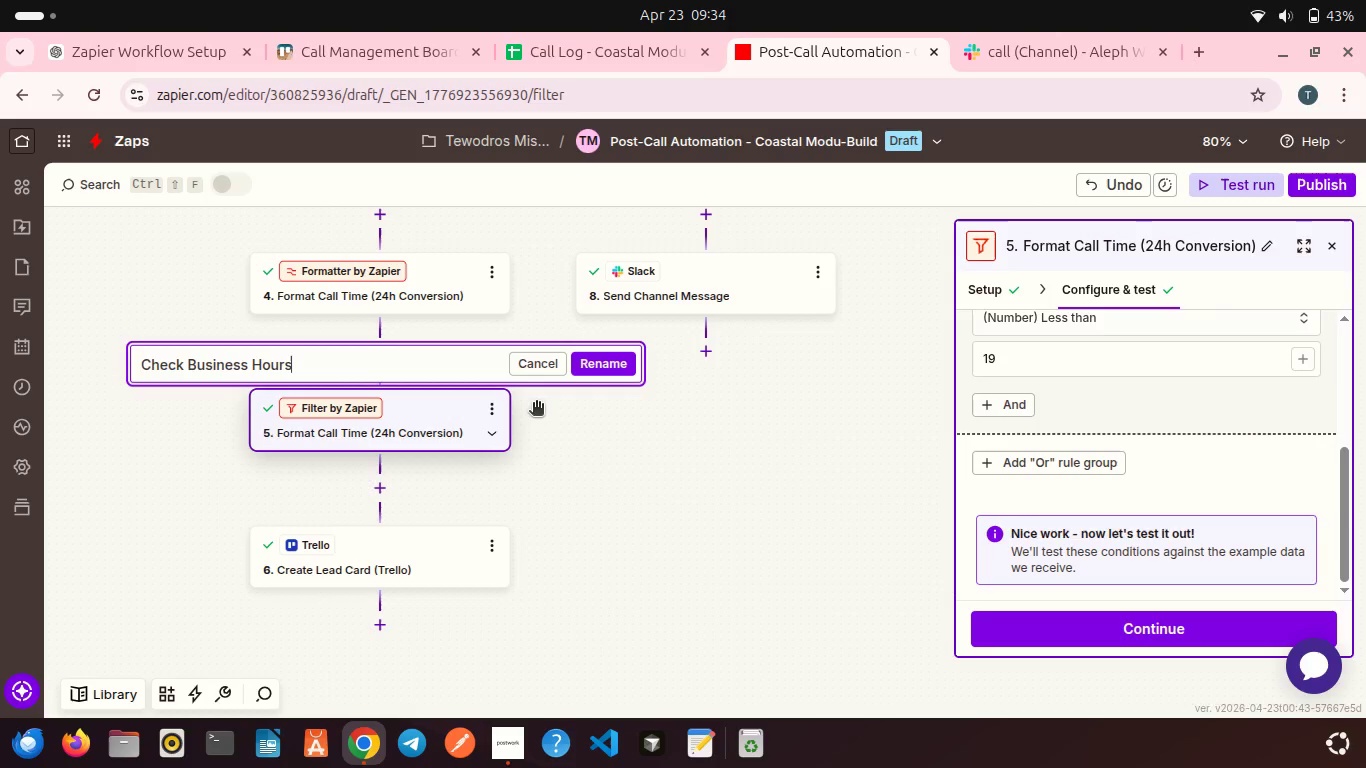 
type( (08-18))
 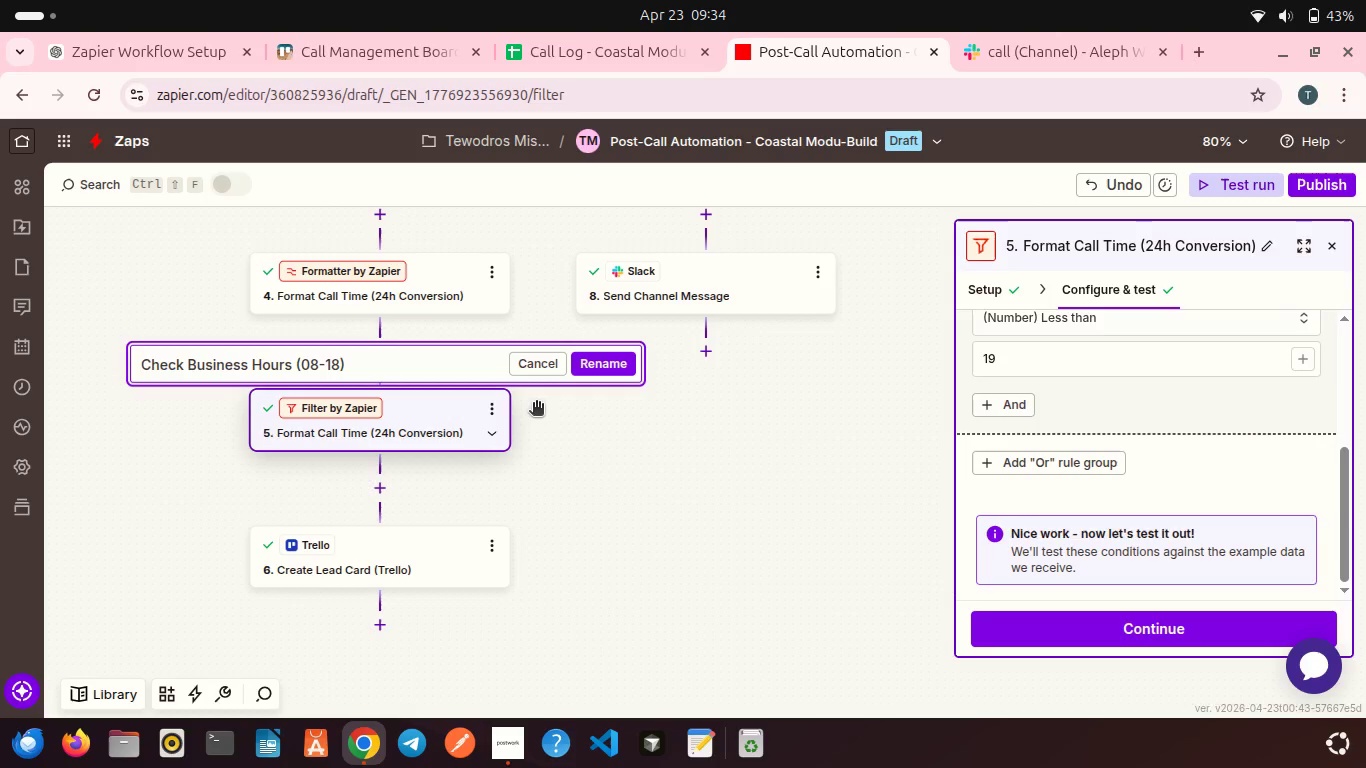 
left_click([598, 366])
 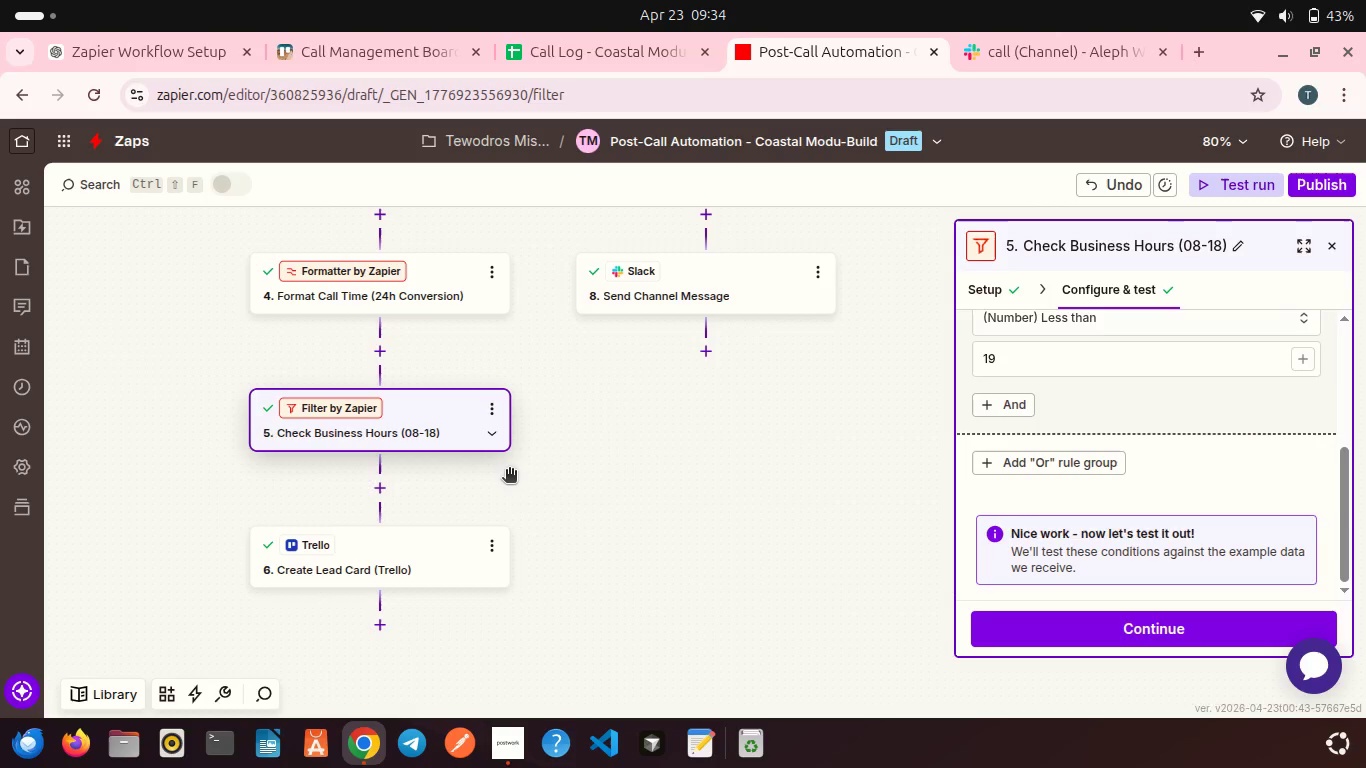 
wait(6.44)
 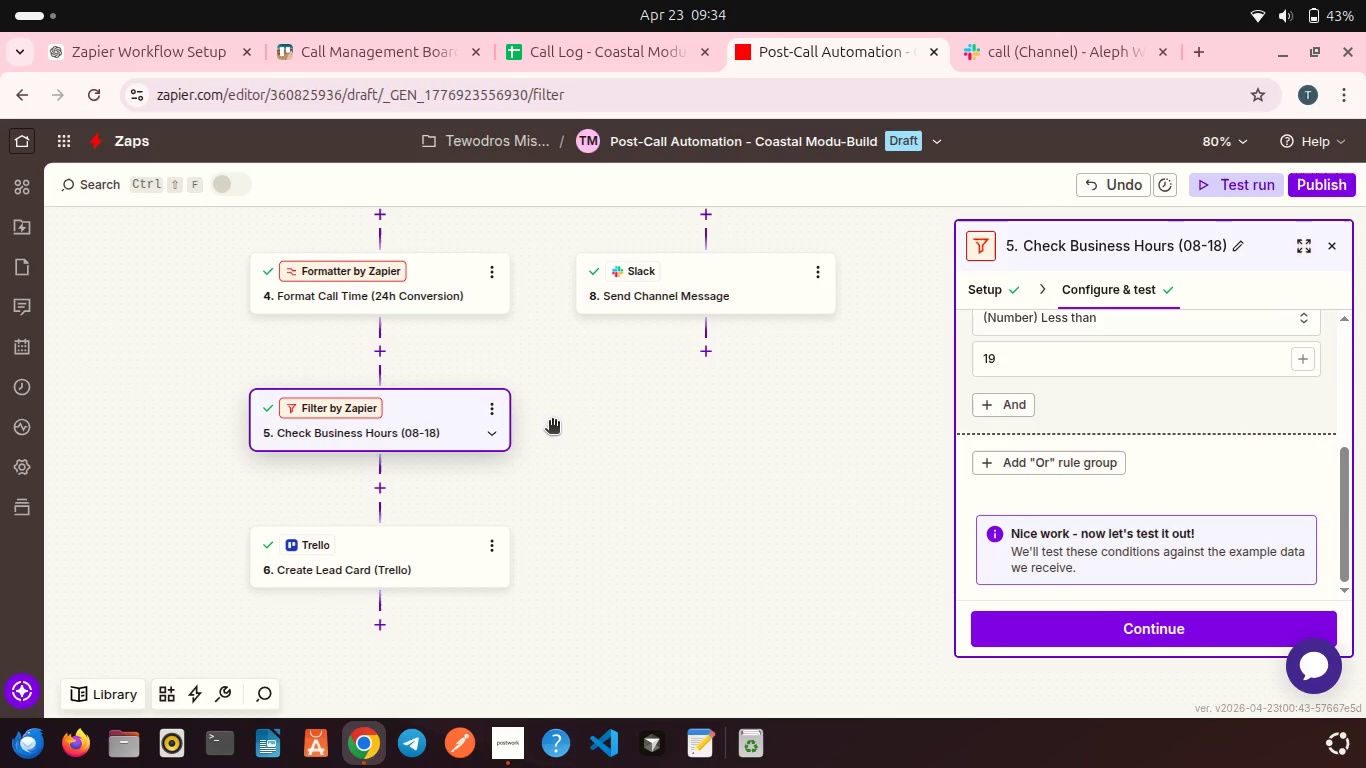 
scroll: coordinate [509, 471], scroll_direction: down, amount: 1.0
 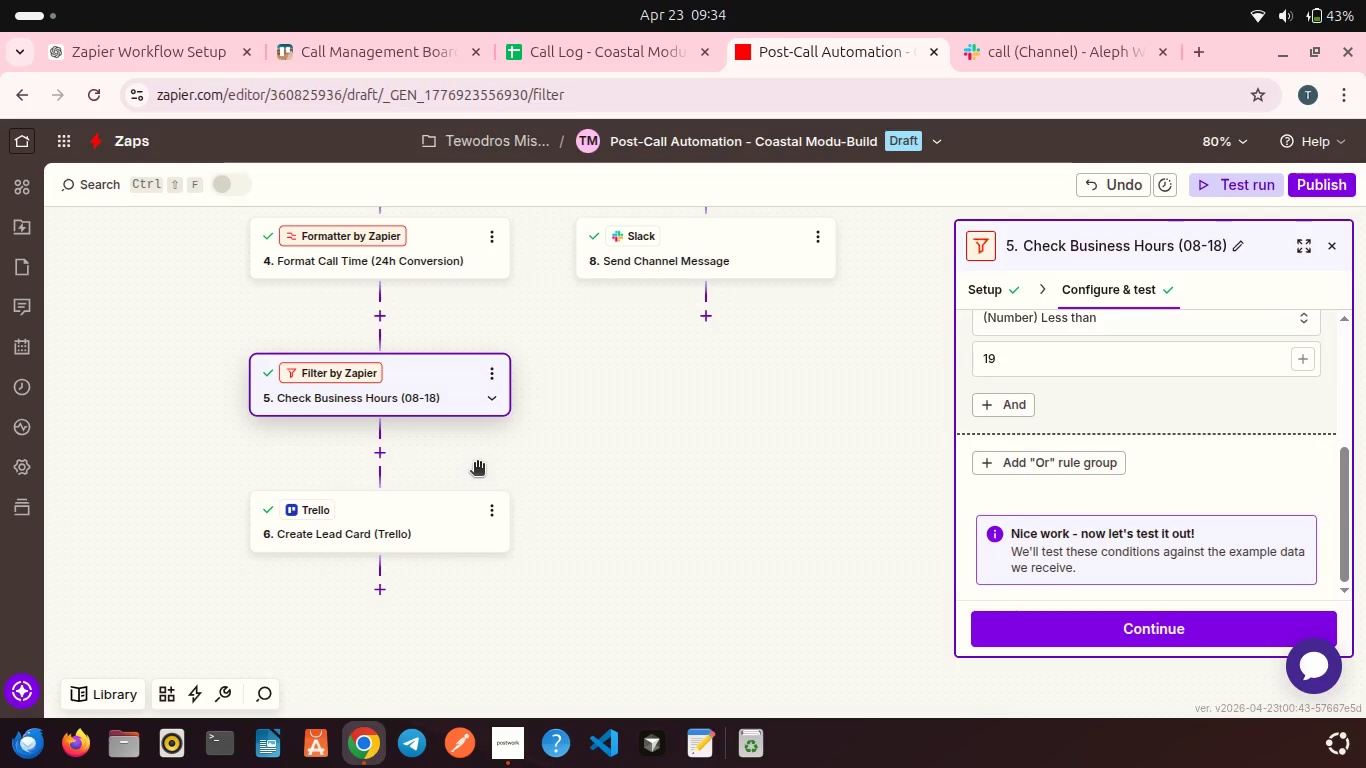 
wait(5.88)
 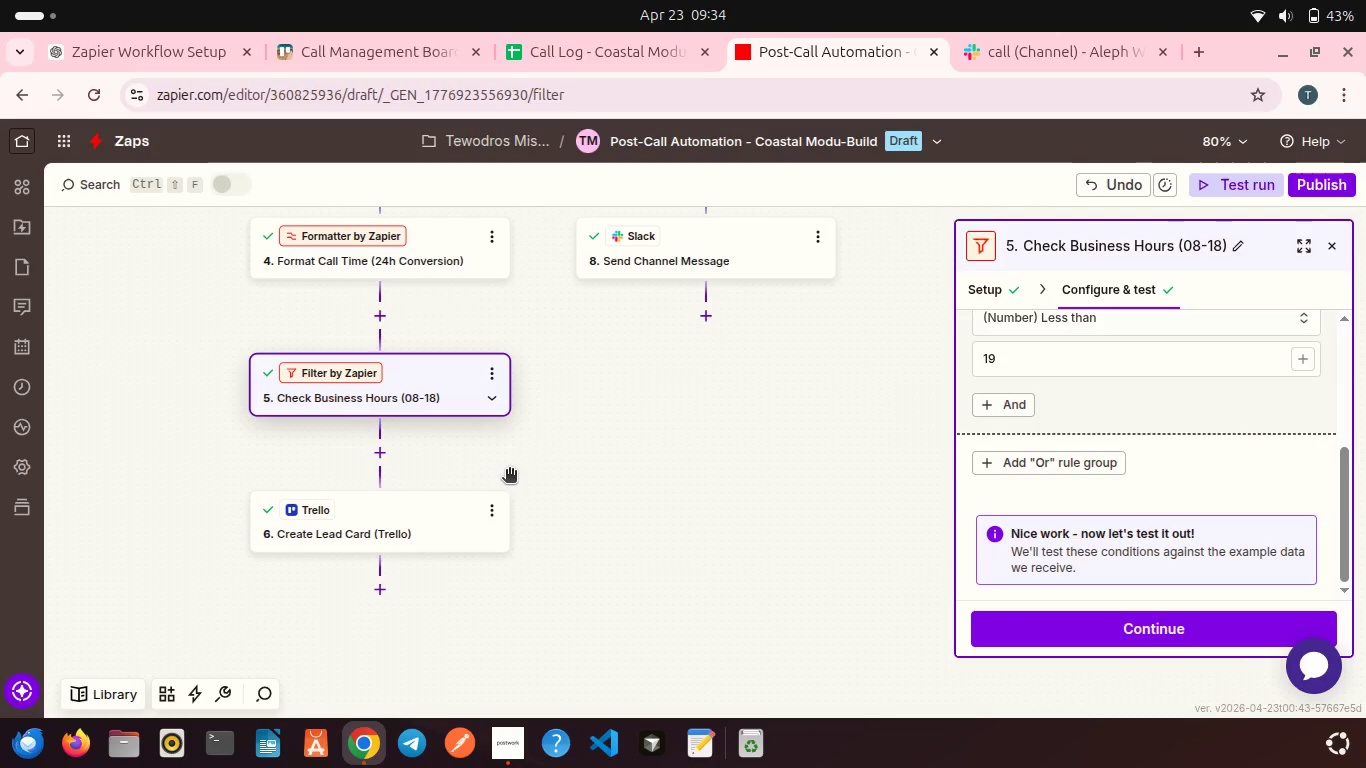 
left_click([380, 513])
 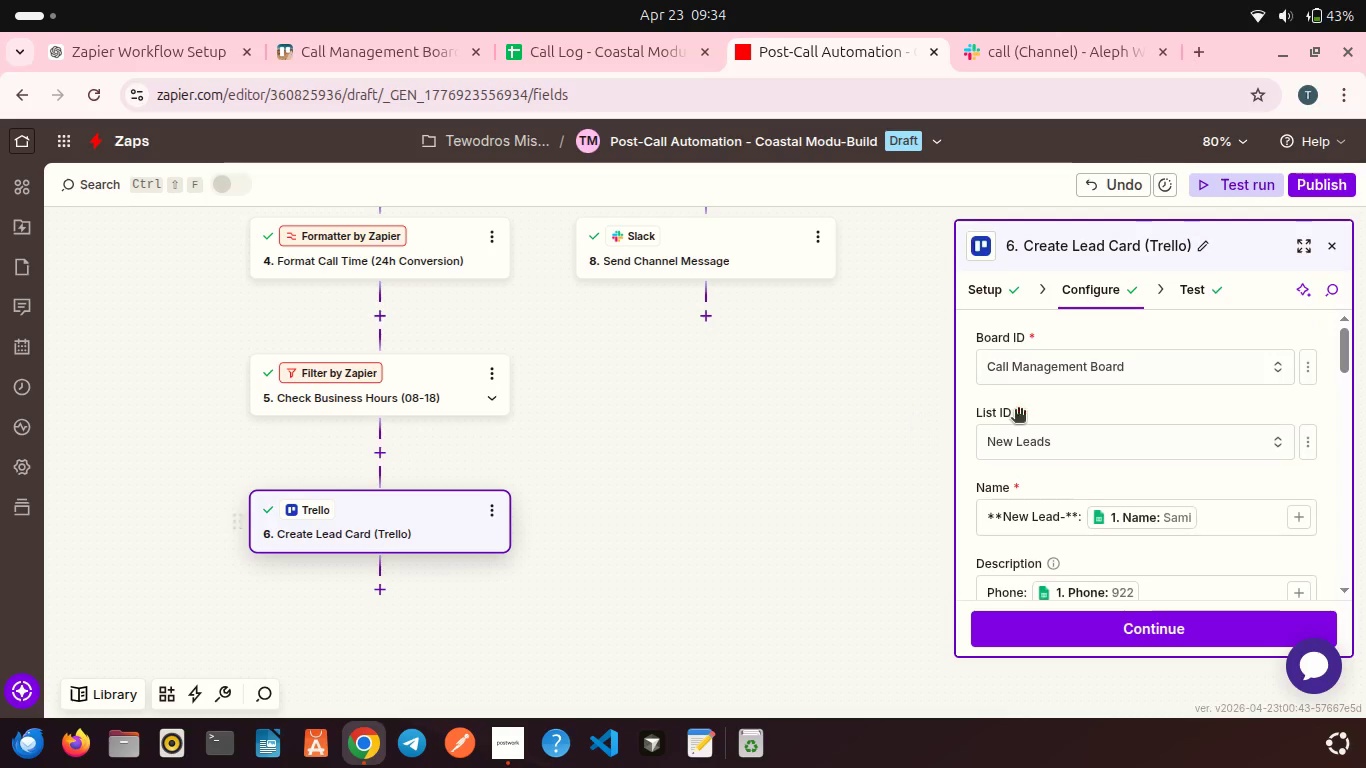 
scroll: coordinate [1090, 428], scroll_direction: down, amount: 3.0
 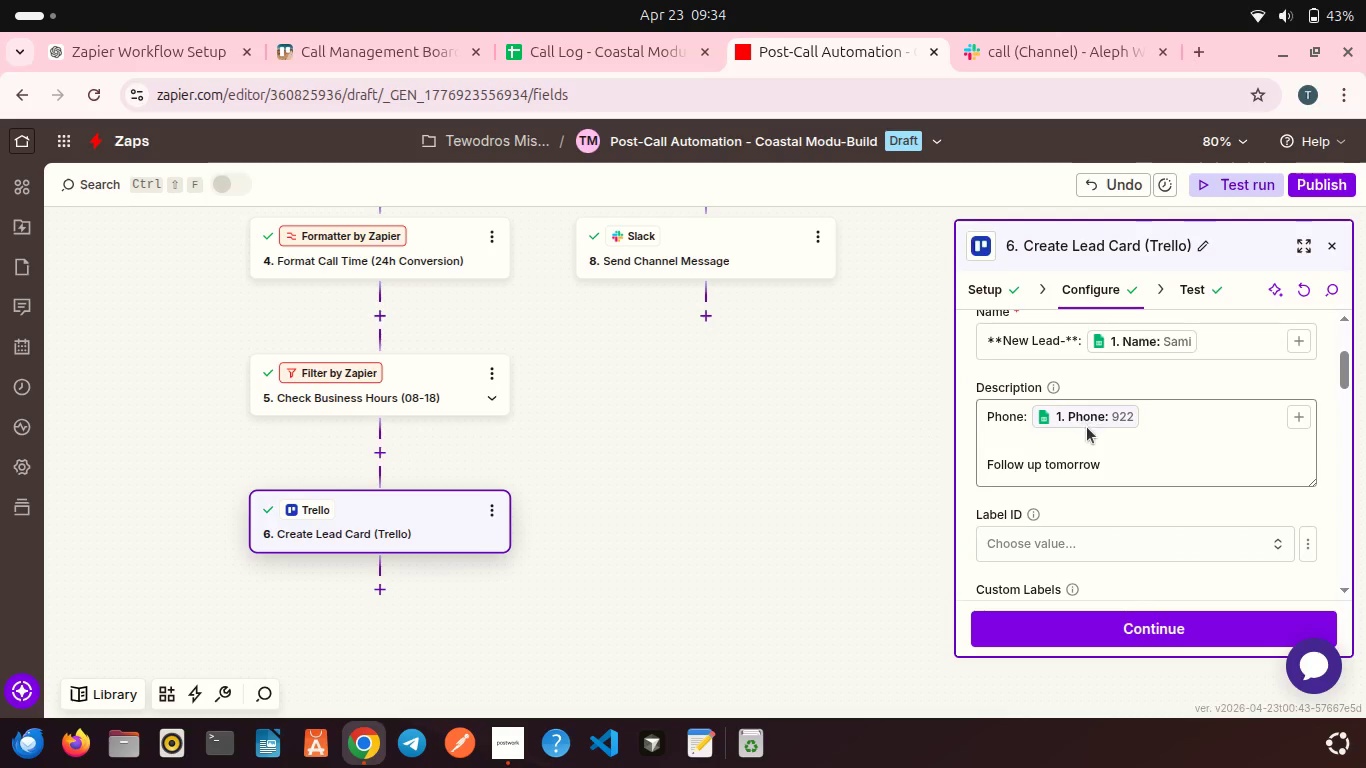 
left_click([1071, 443])
 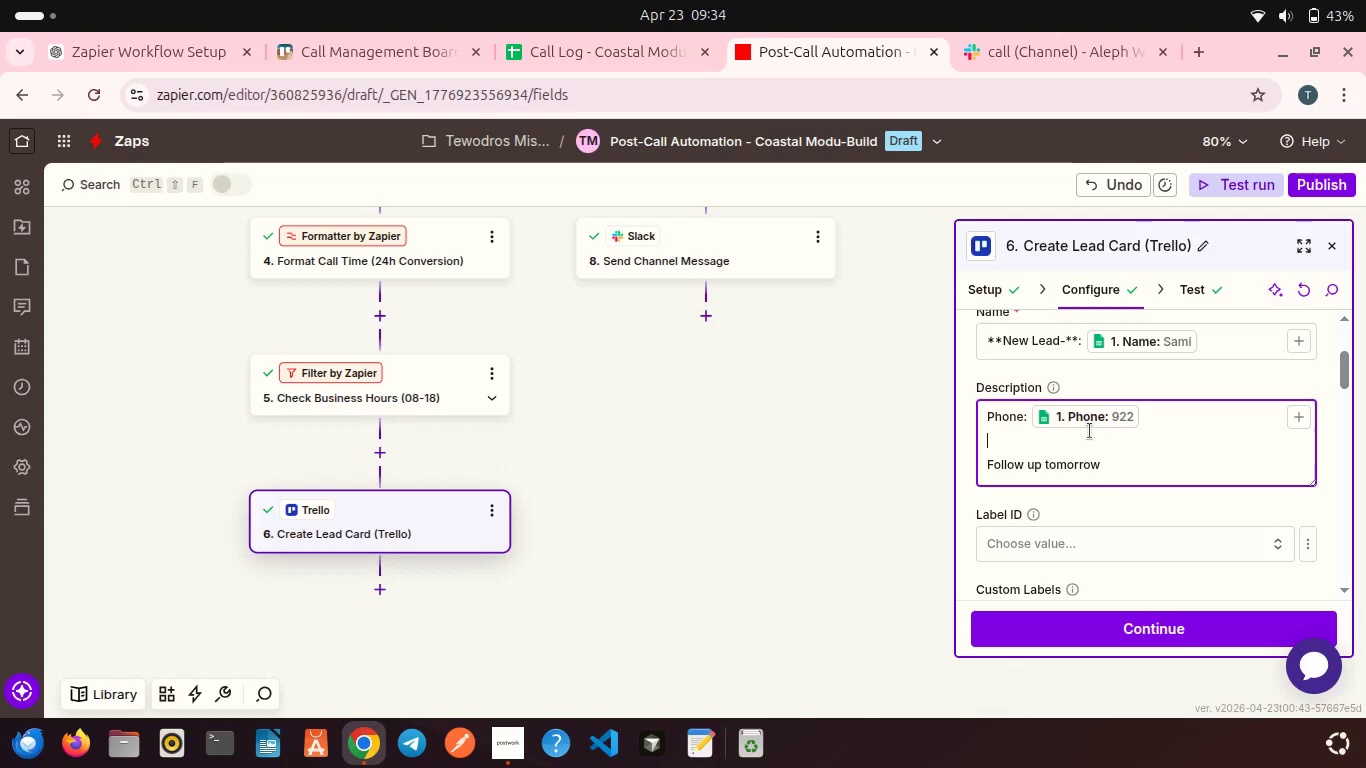 
wait(5.32)
 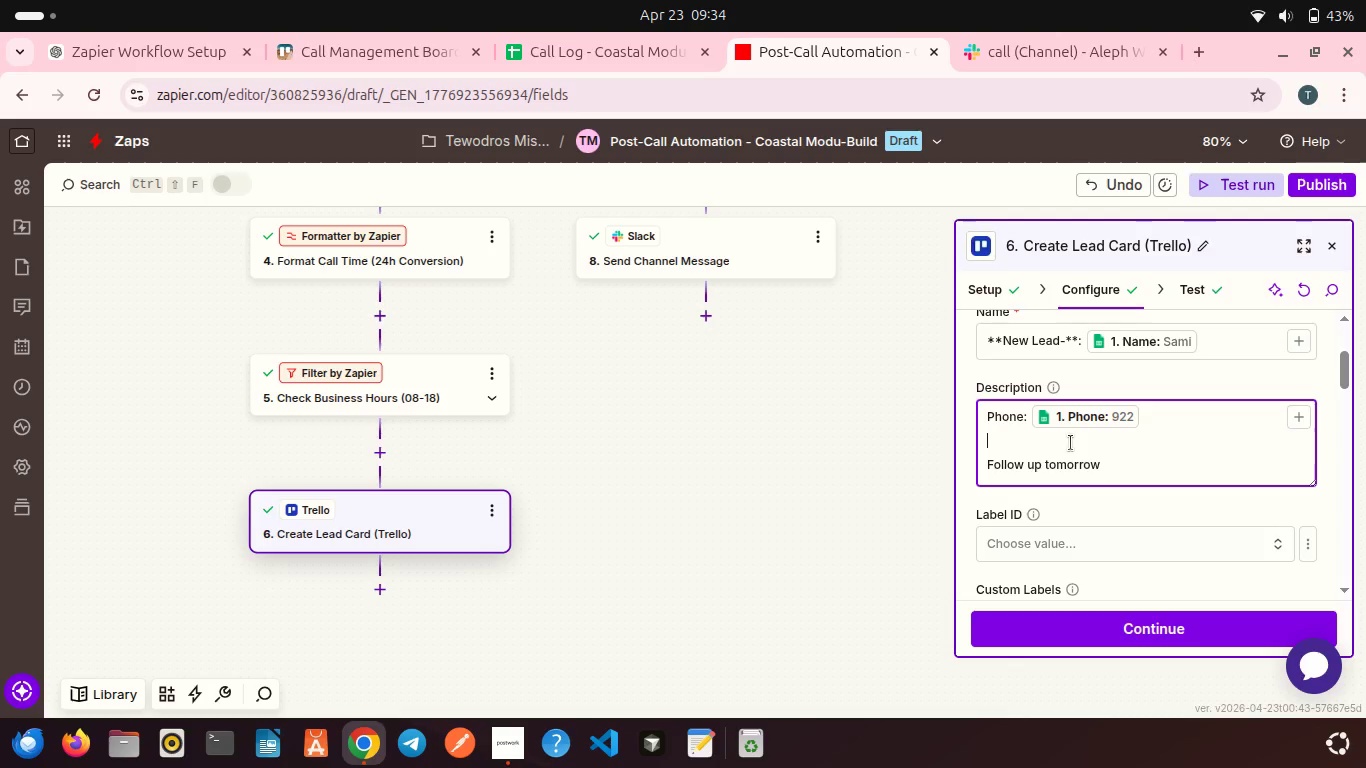 
type(Time: )
 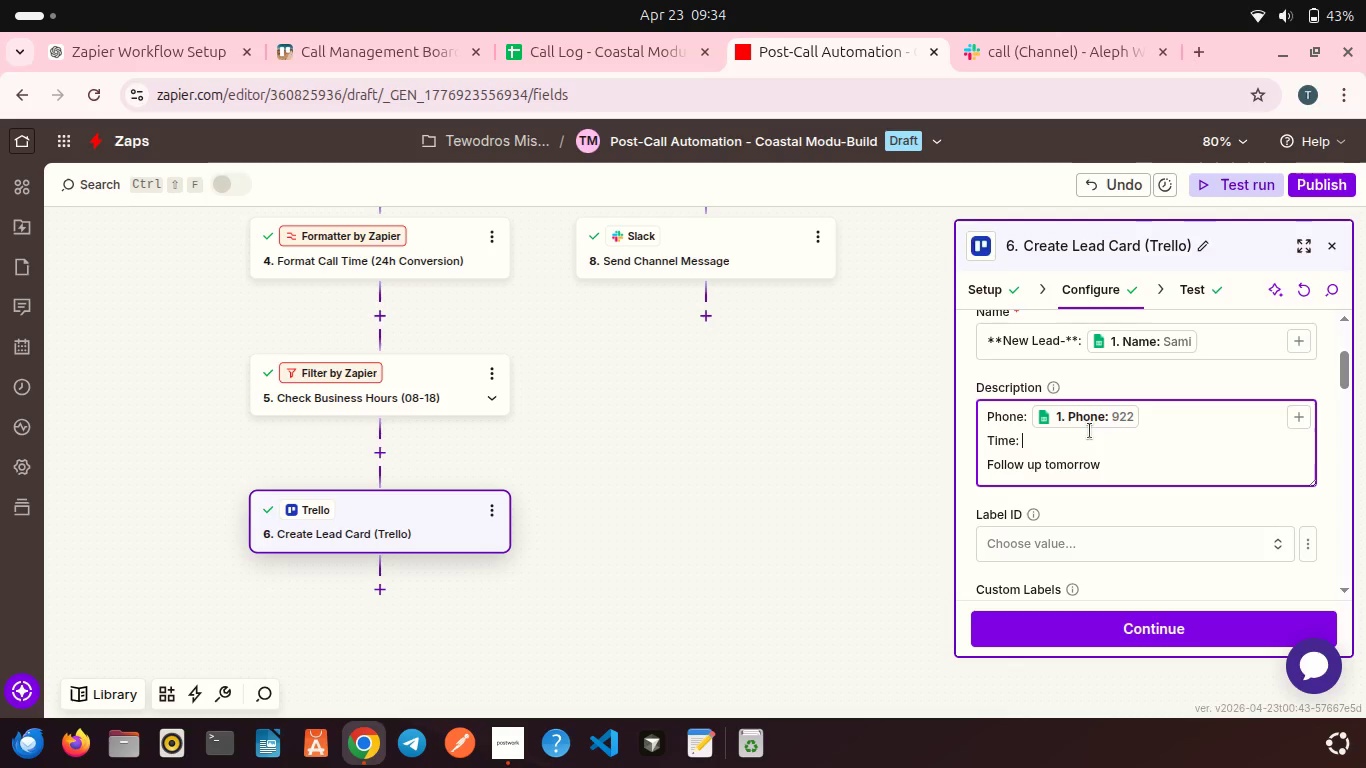 
wait(6.83)
 